 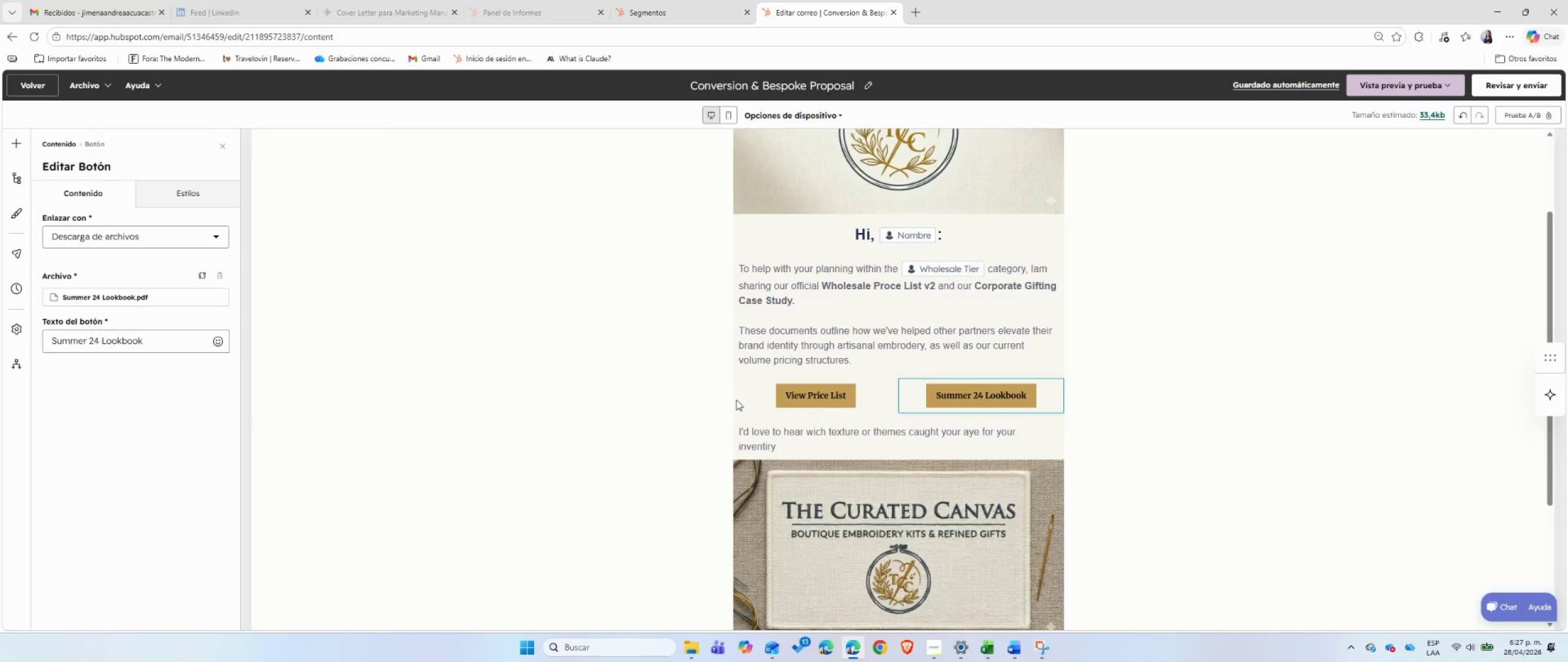 
left_click([216, 276])
 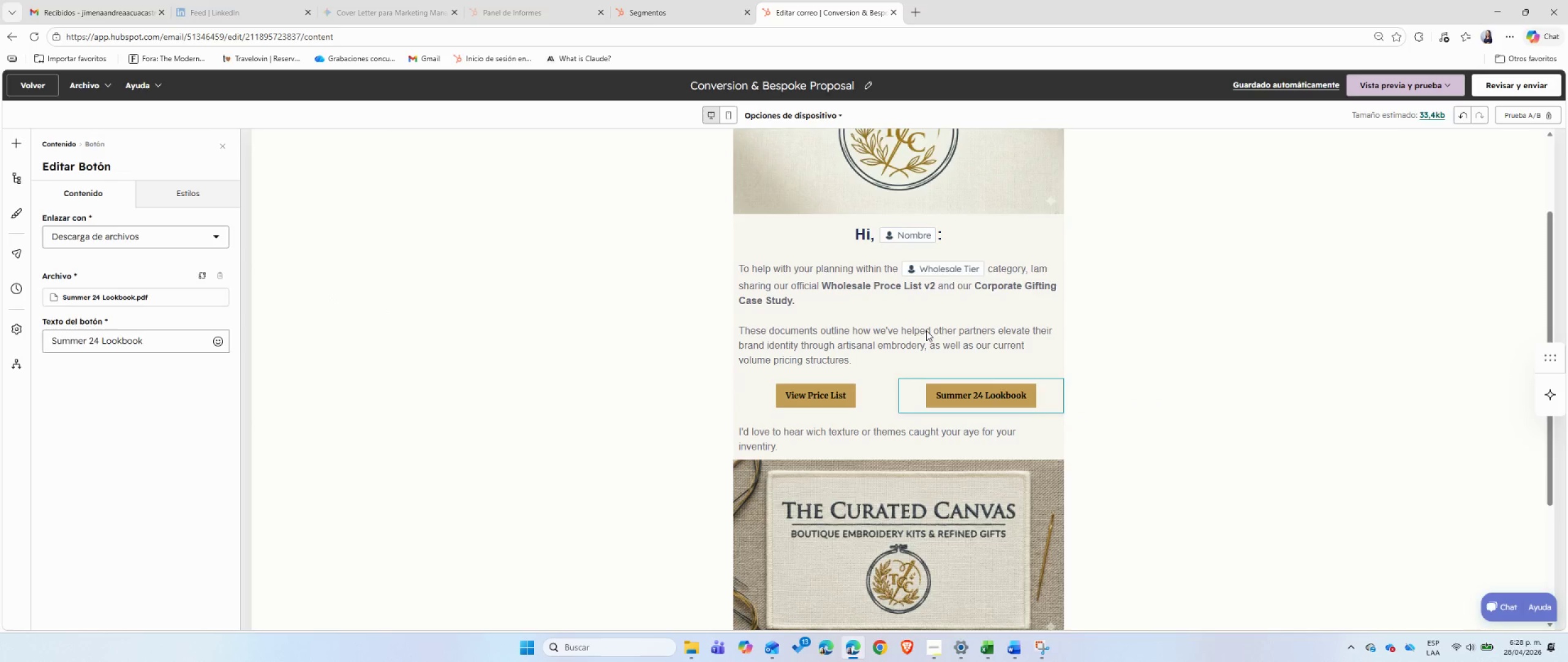 
left_click([162, 232])
 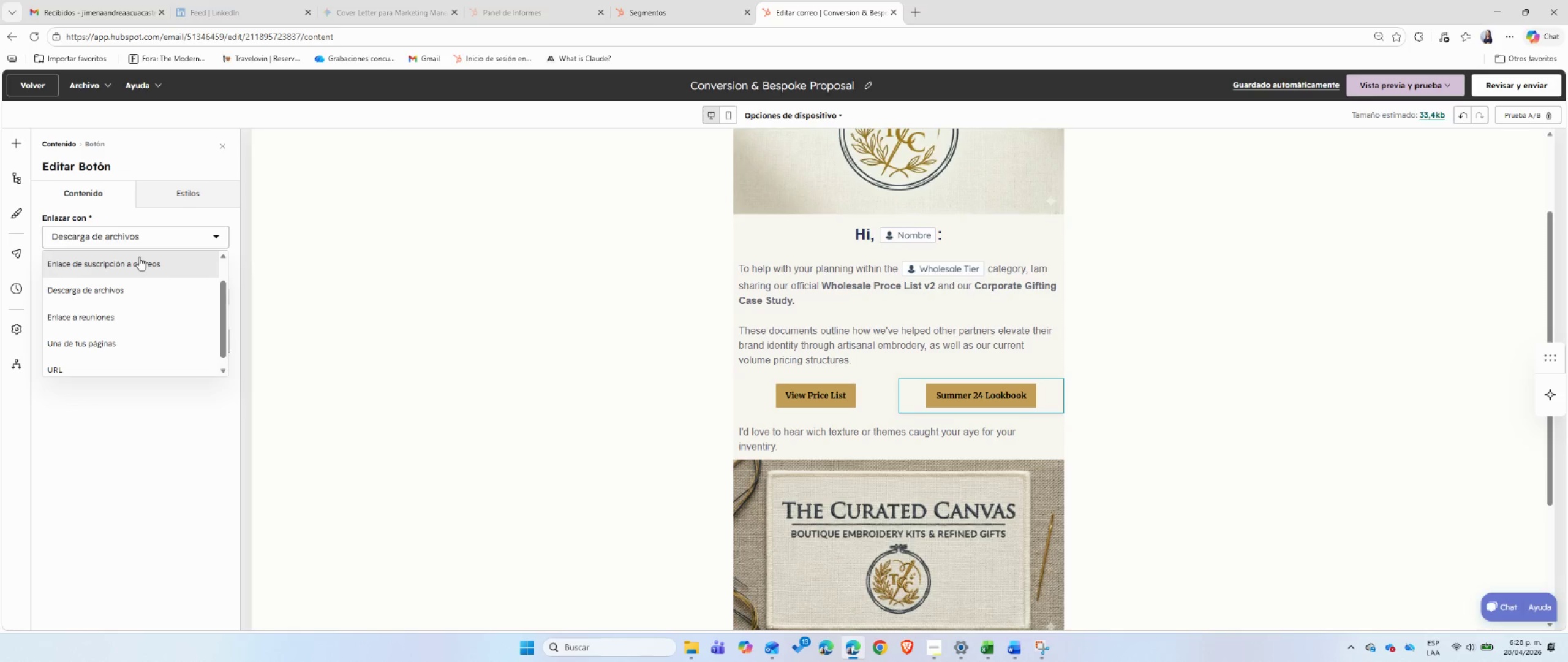 
left_click([139, 257])
 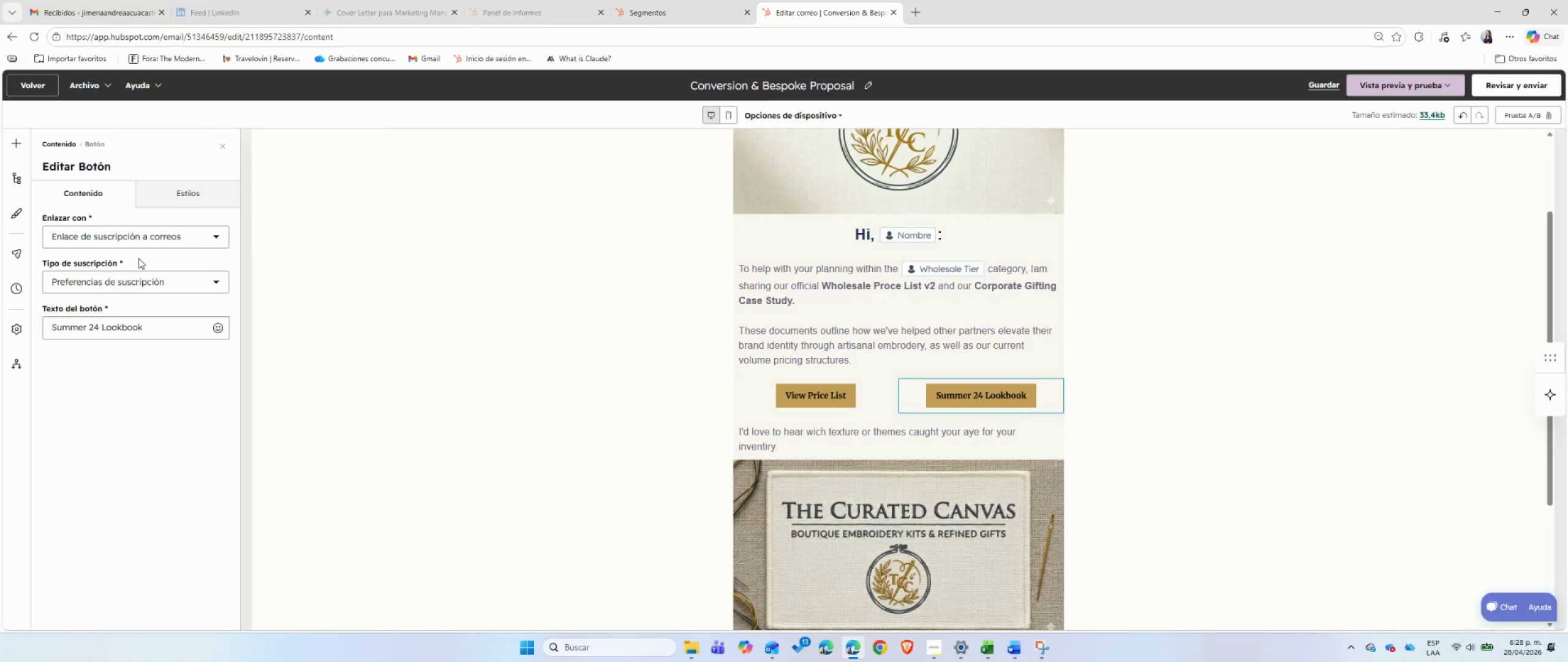 
left_click([160, 230])
 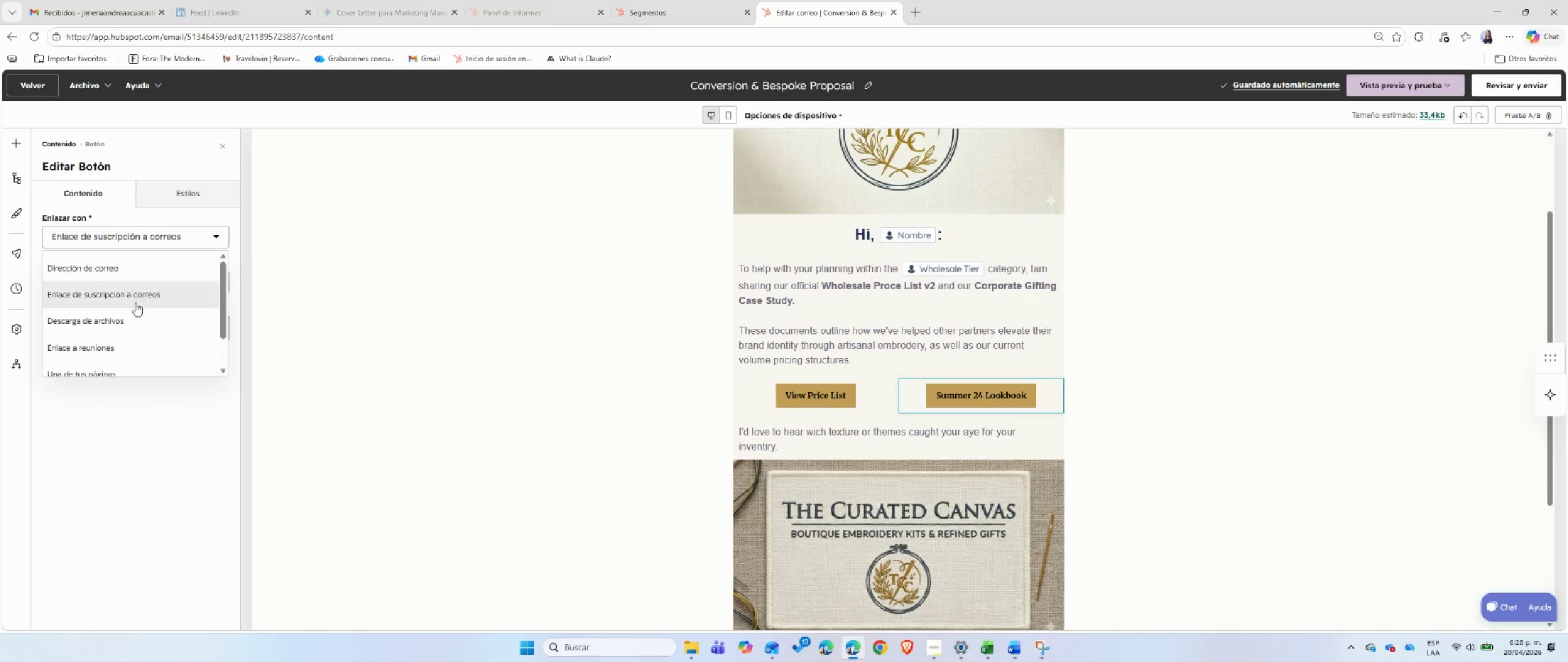 
left_click([129, 316])
 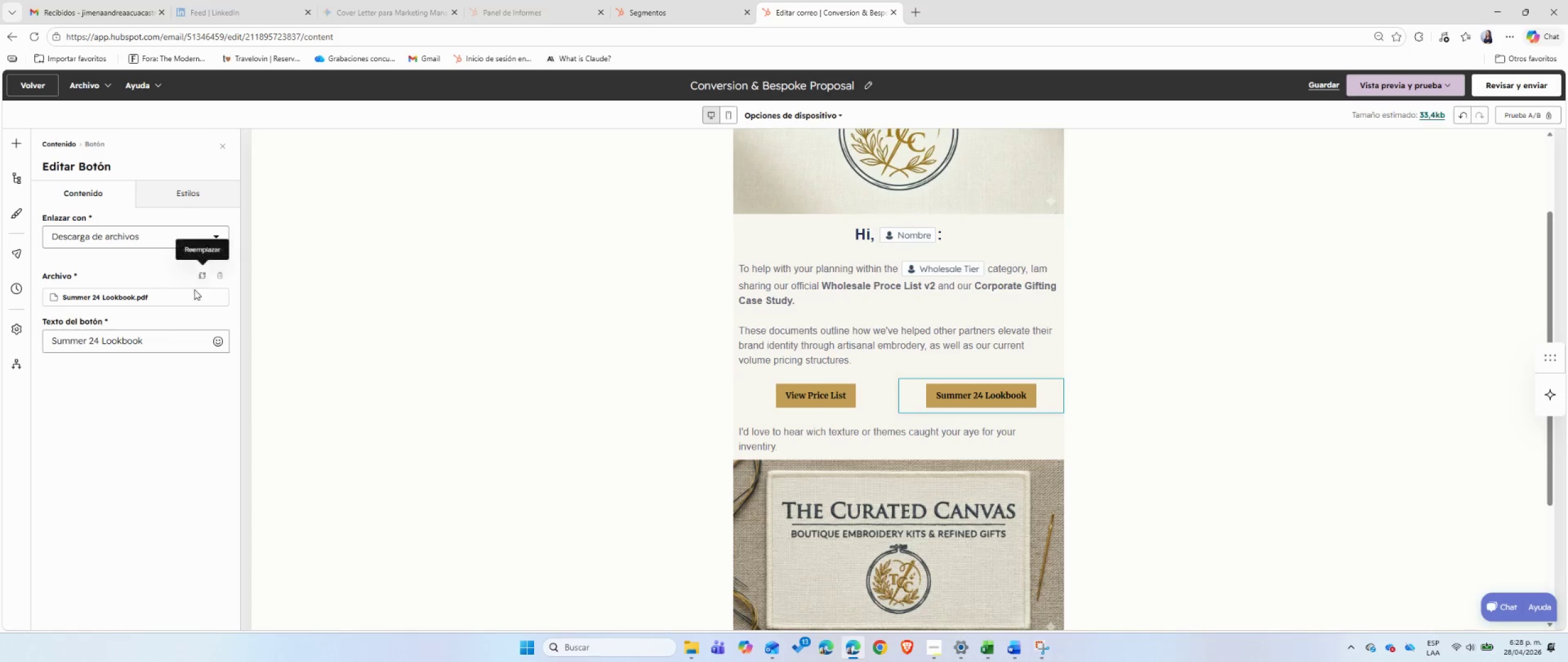 
double_click([146, 351])
 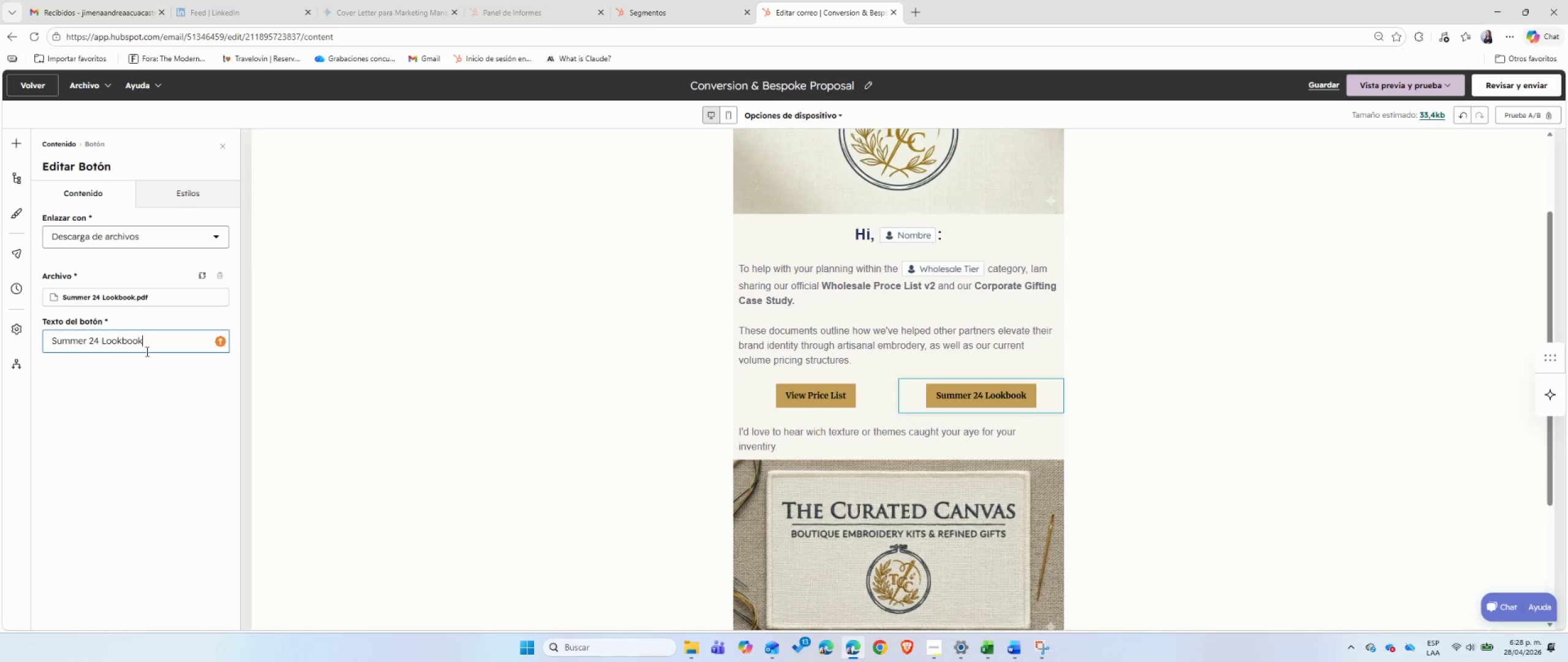 
triple_click([146, 351])
 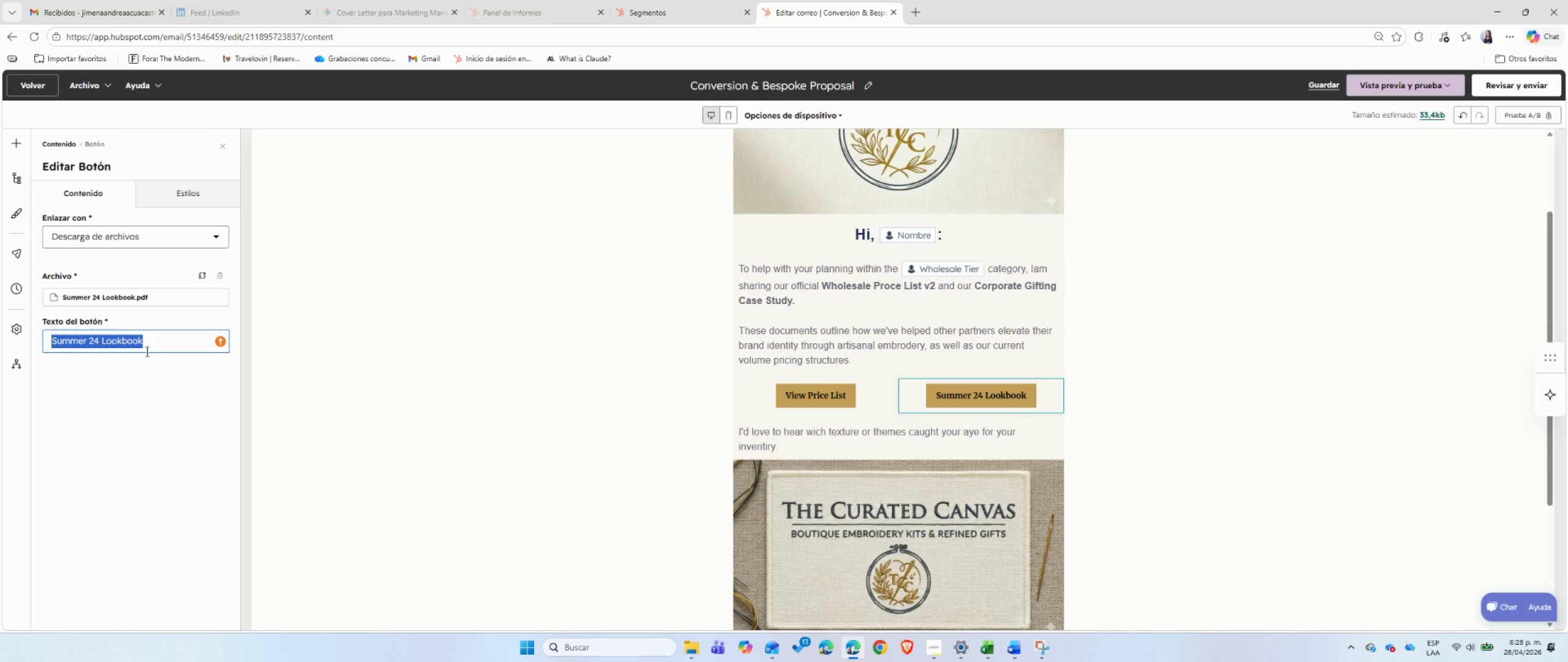 
triple_click([146, 351])
 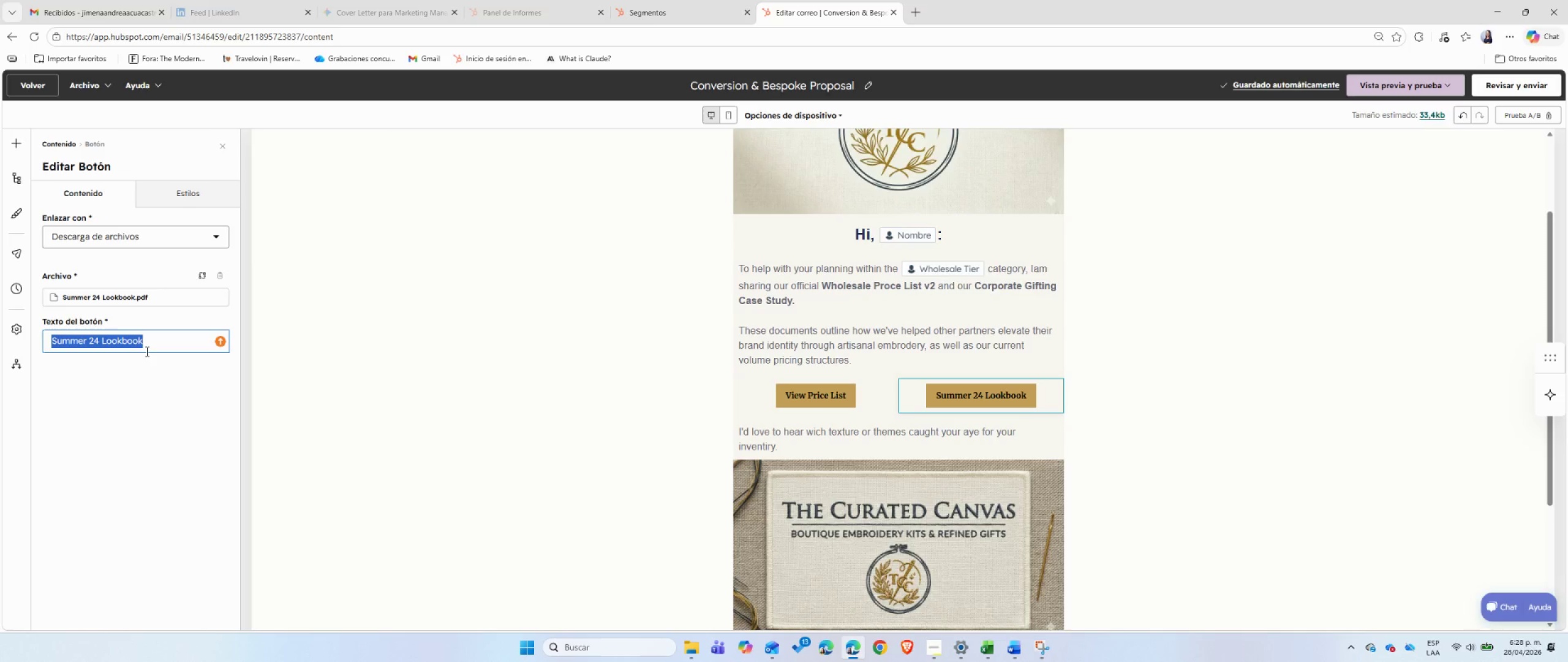 
type(View Case Study)
 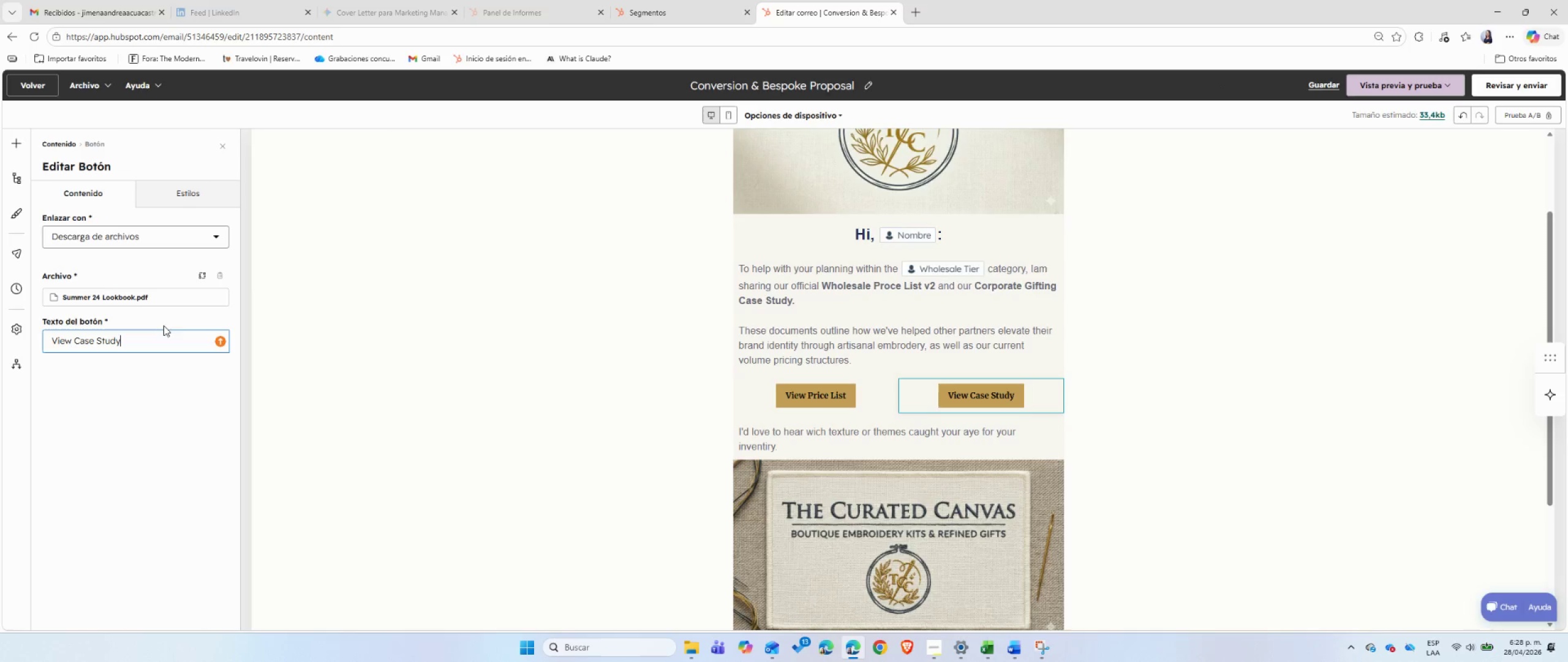 
left_click([201, 273])
 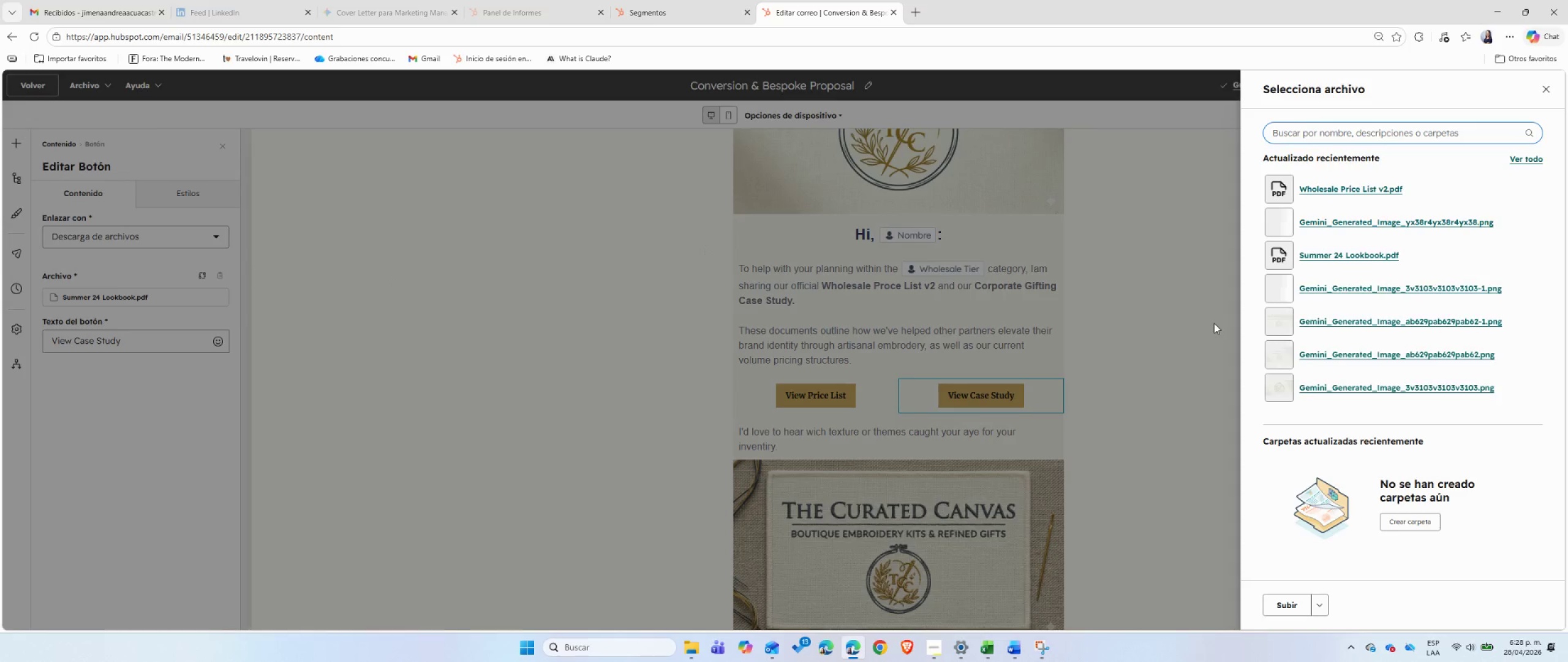 
wait(8.22)
 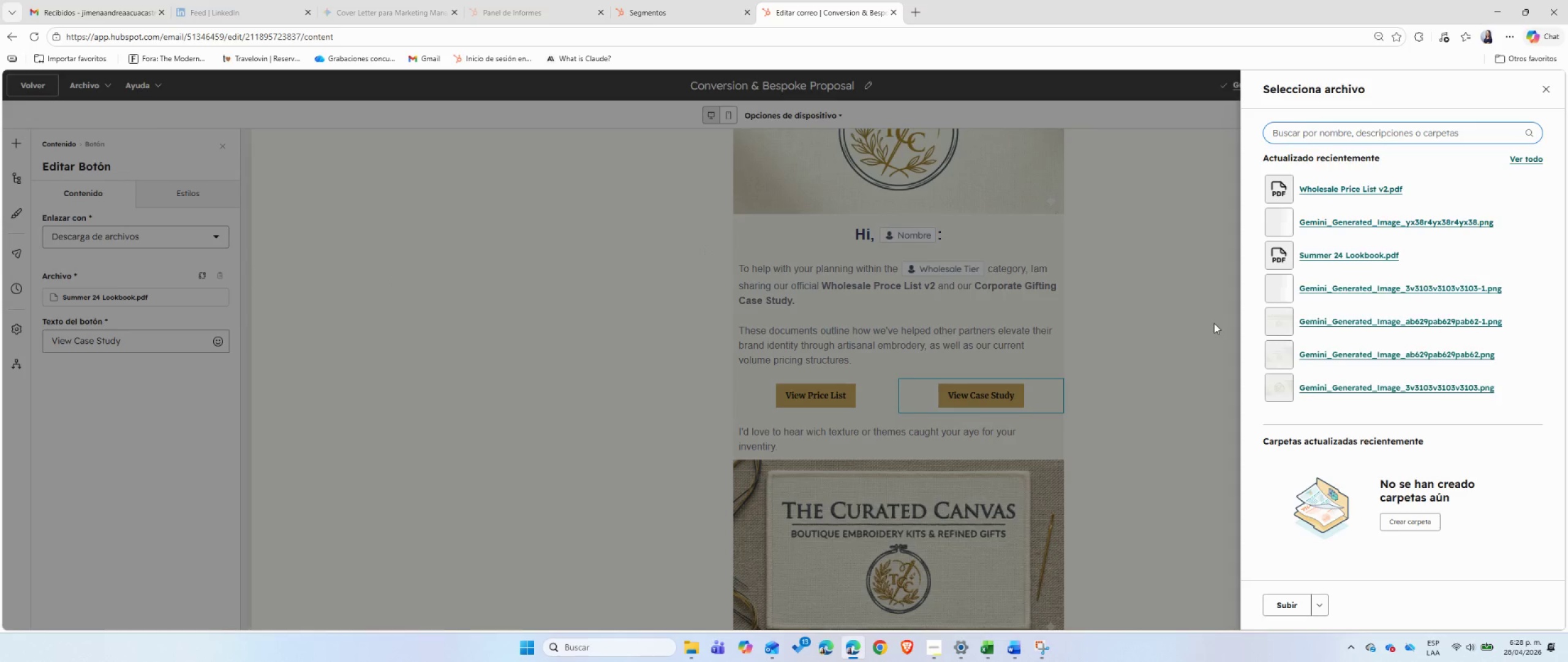 
left_click([1282, 601])
 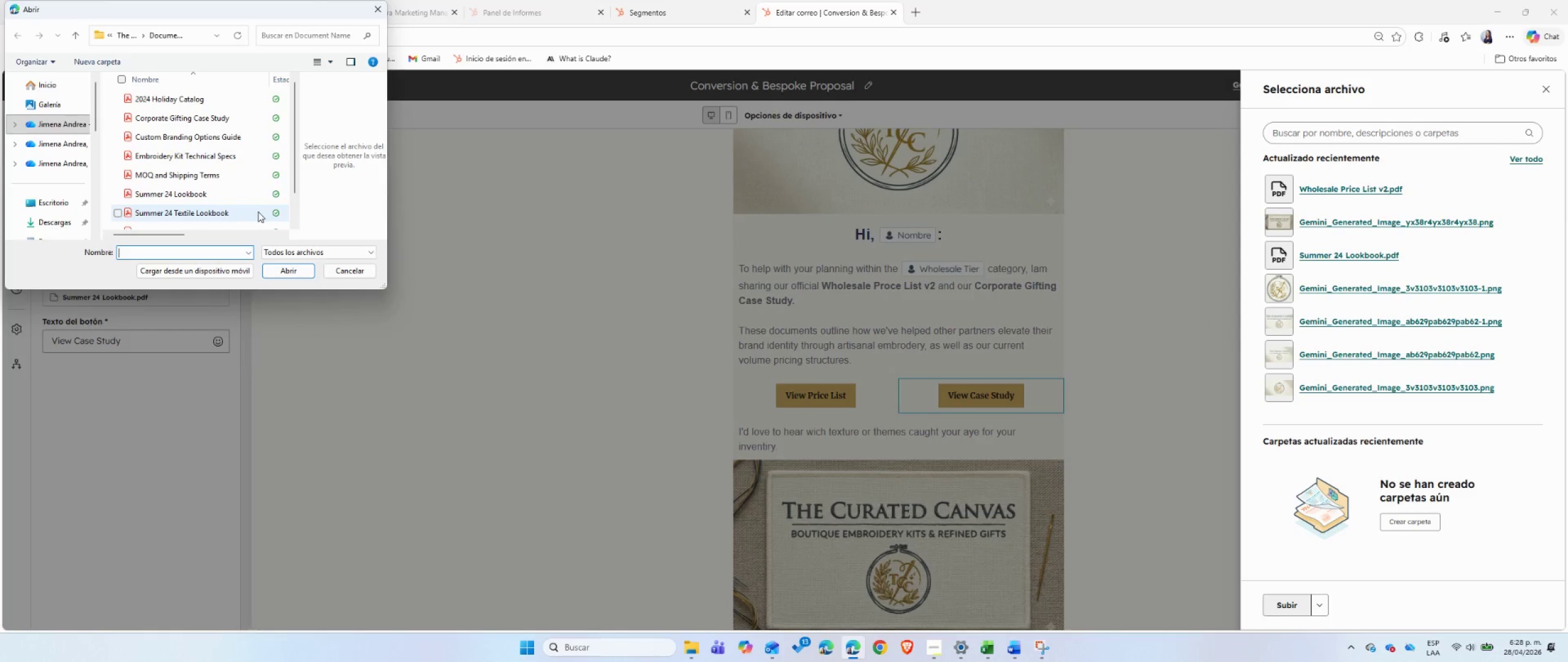 
left_click([208, 121])
 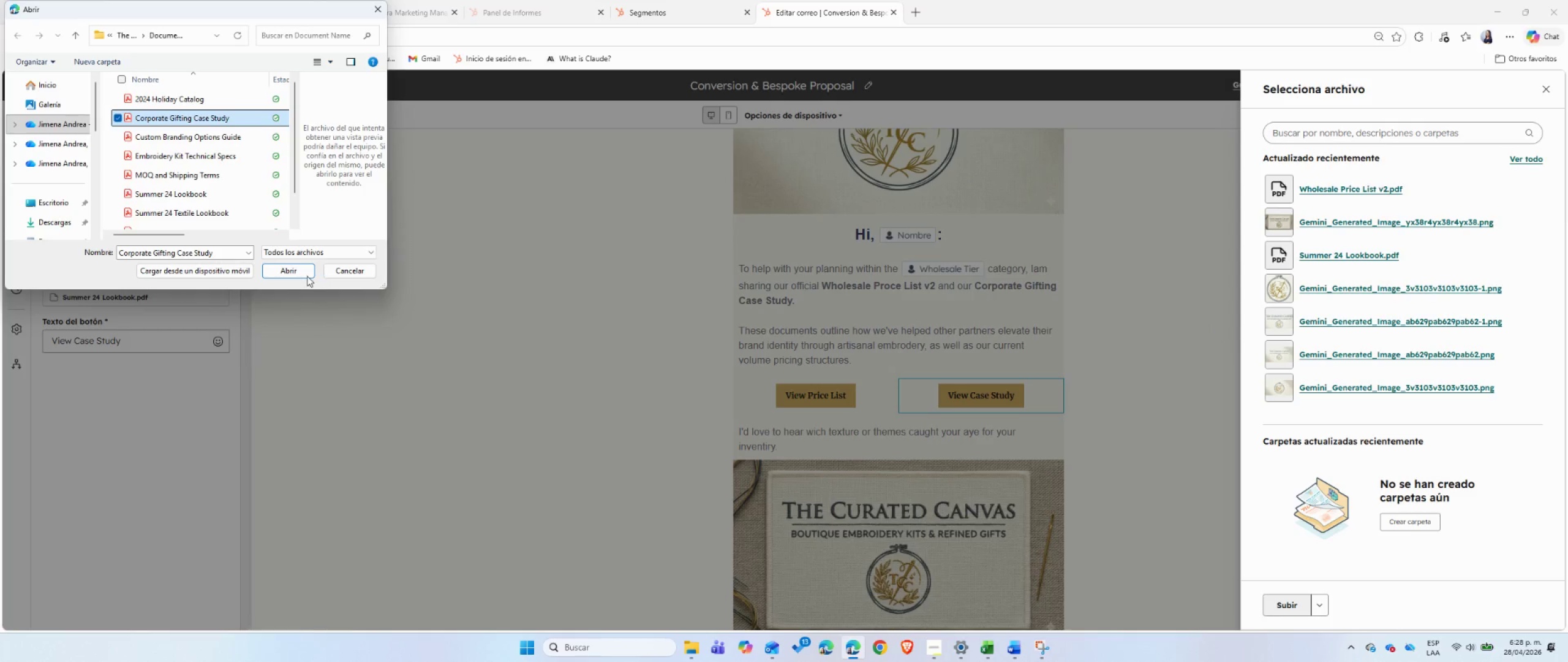 
left_click([305, 276])
 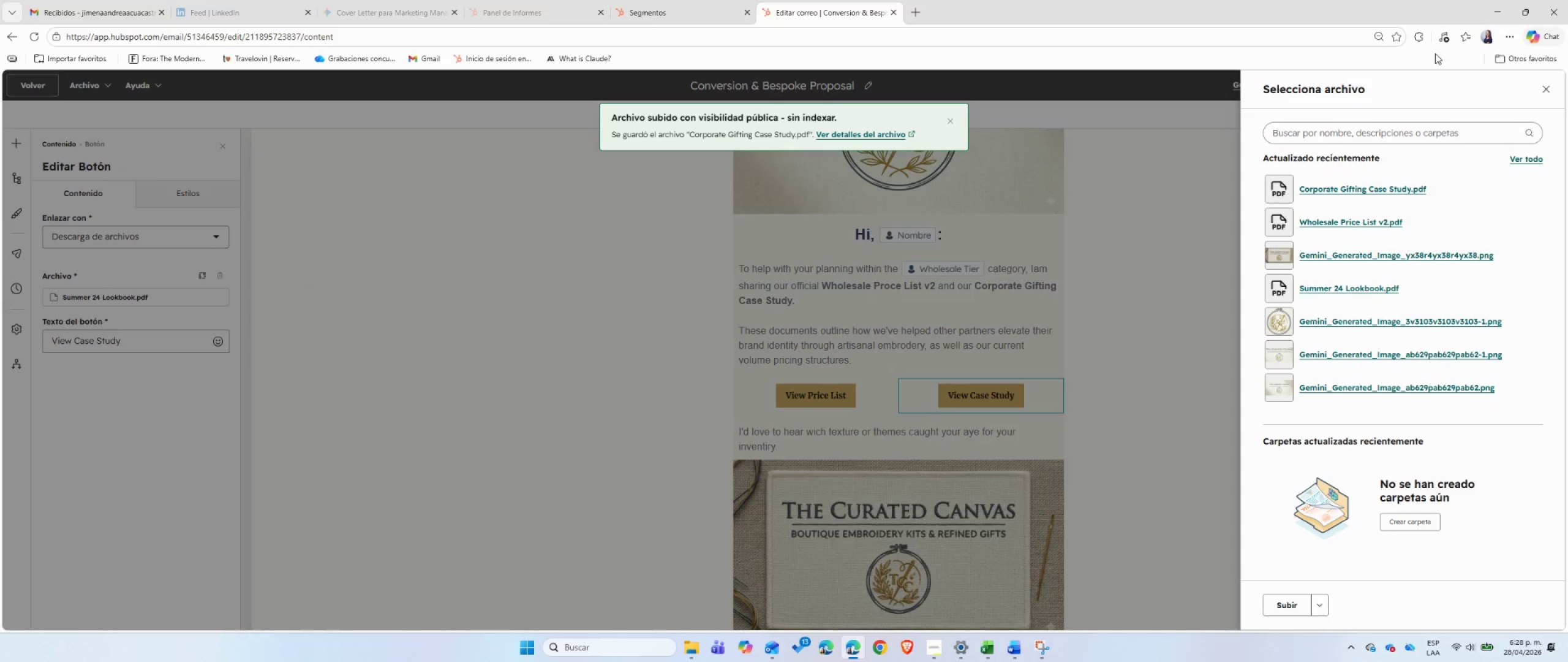 
left_click([1280, 196])
 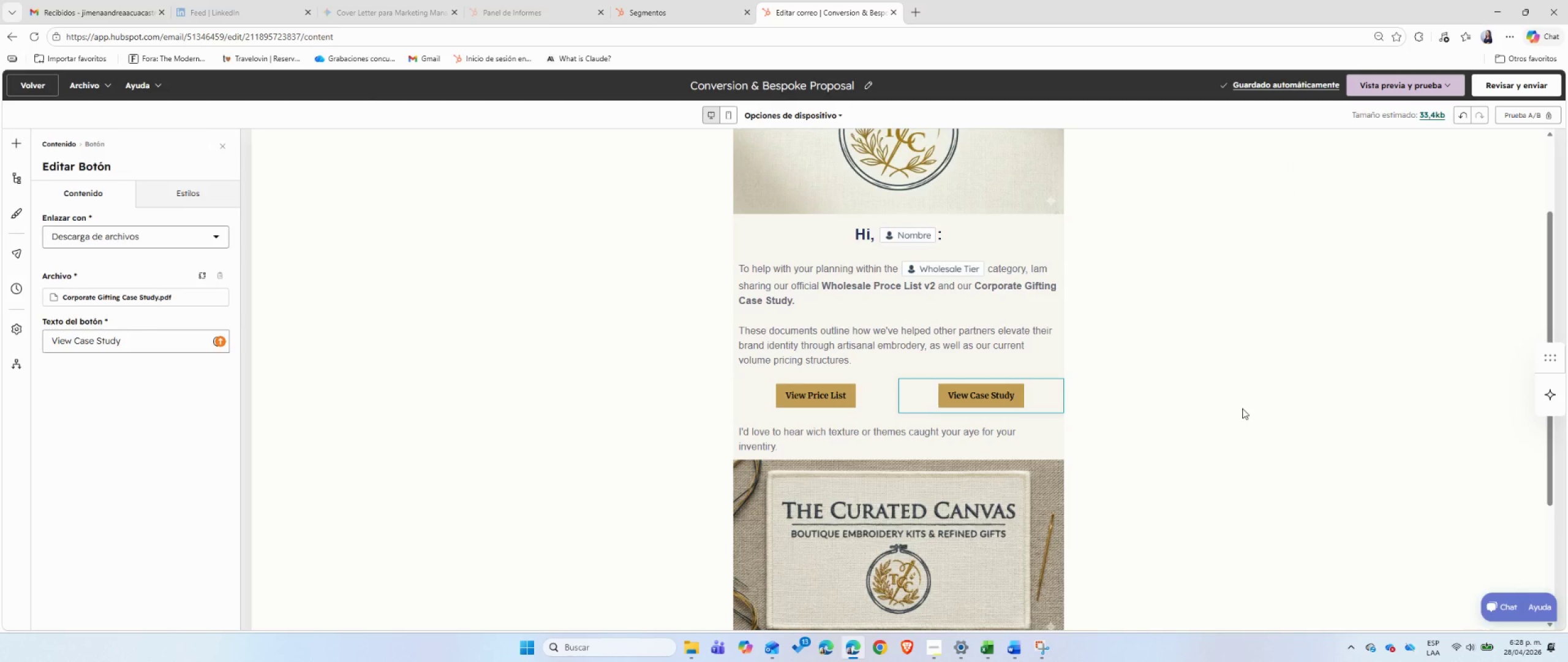 
wait(12.64)
 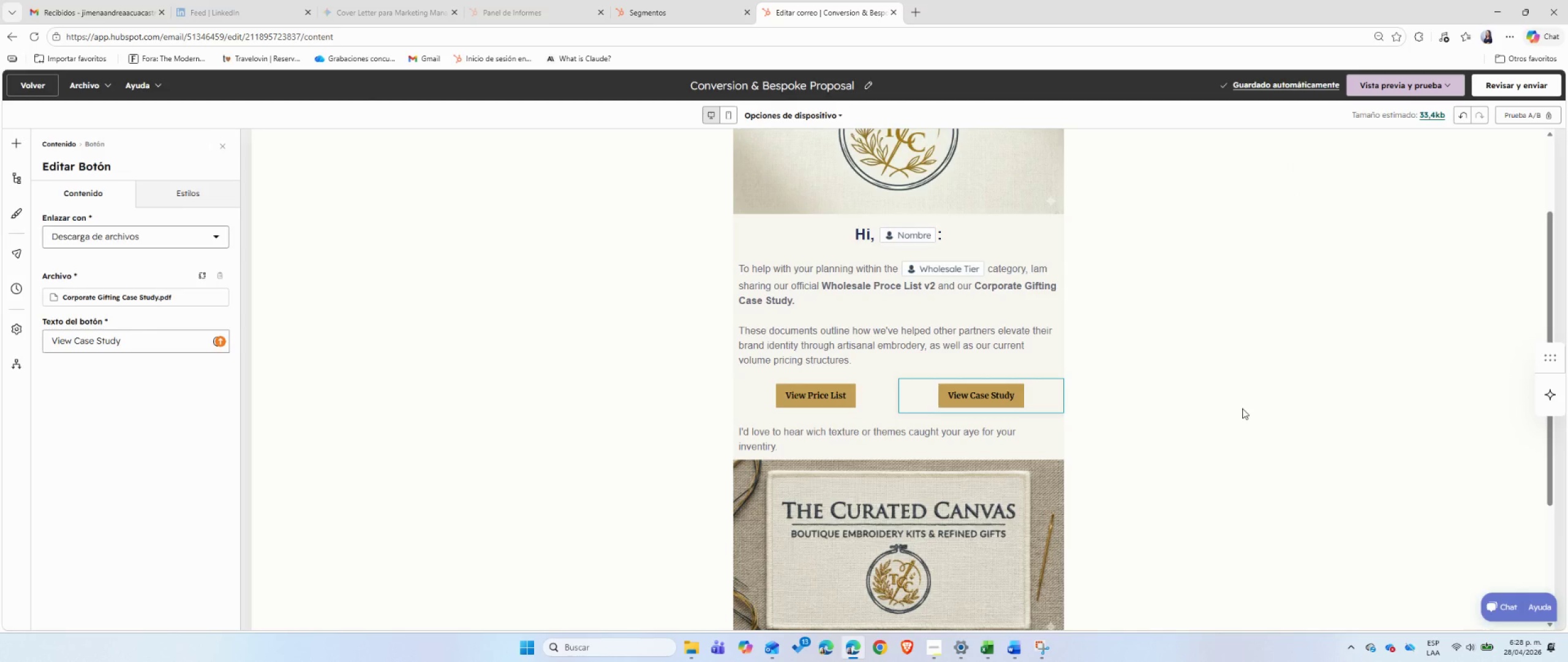 
scroll: coordinate [1242, 408], scroll_direction: down, amount: 1.0
 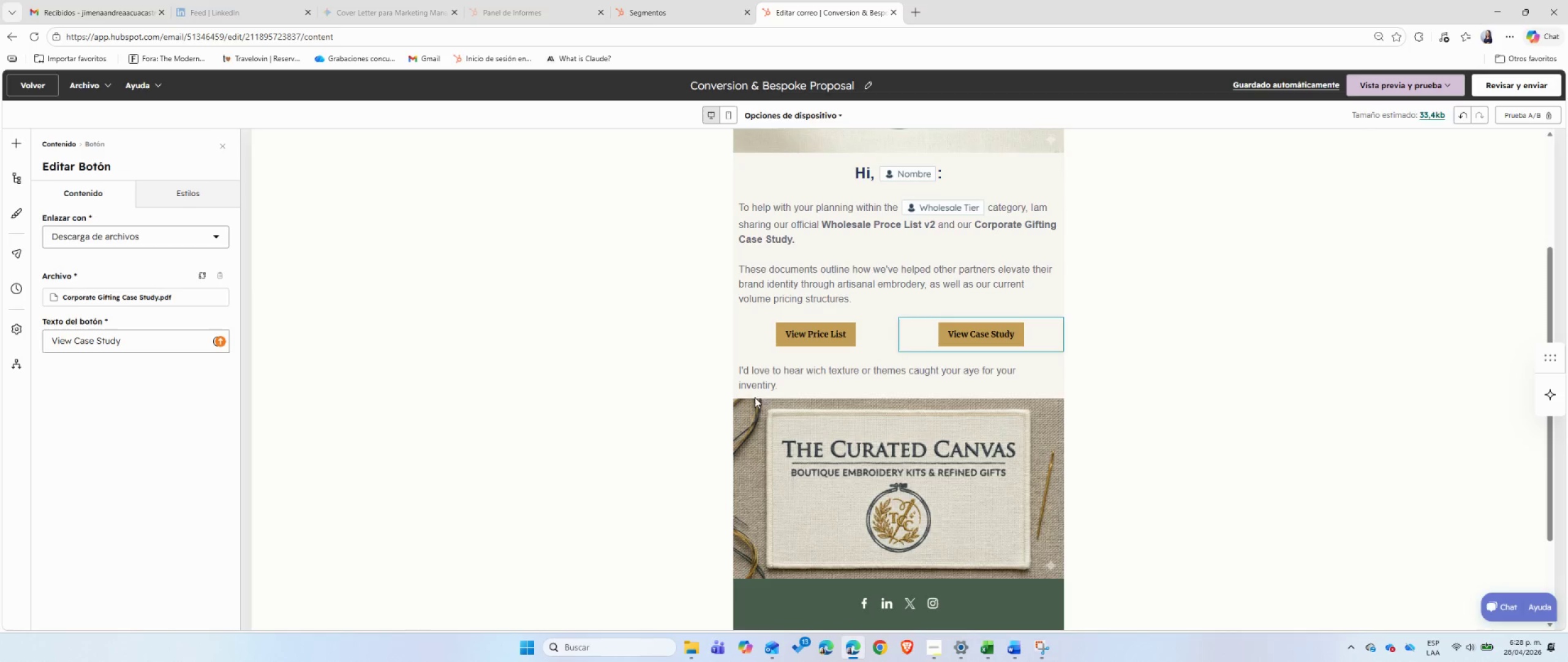 
left_click([763, 380])
 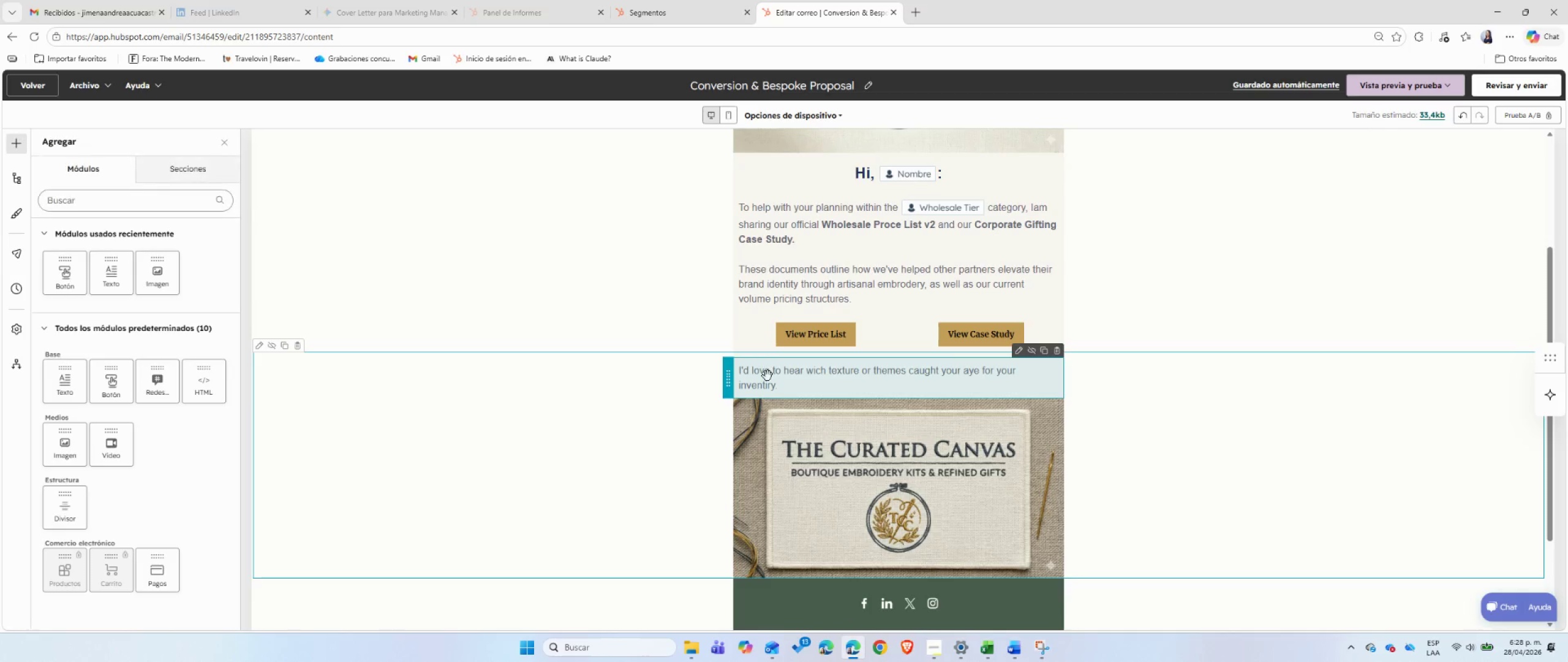 
double_click([767, 376])
 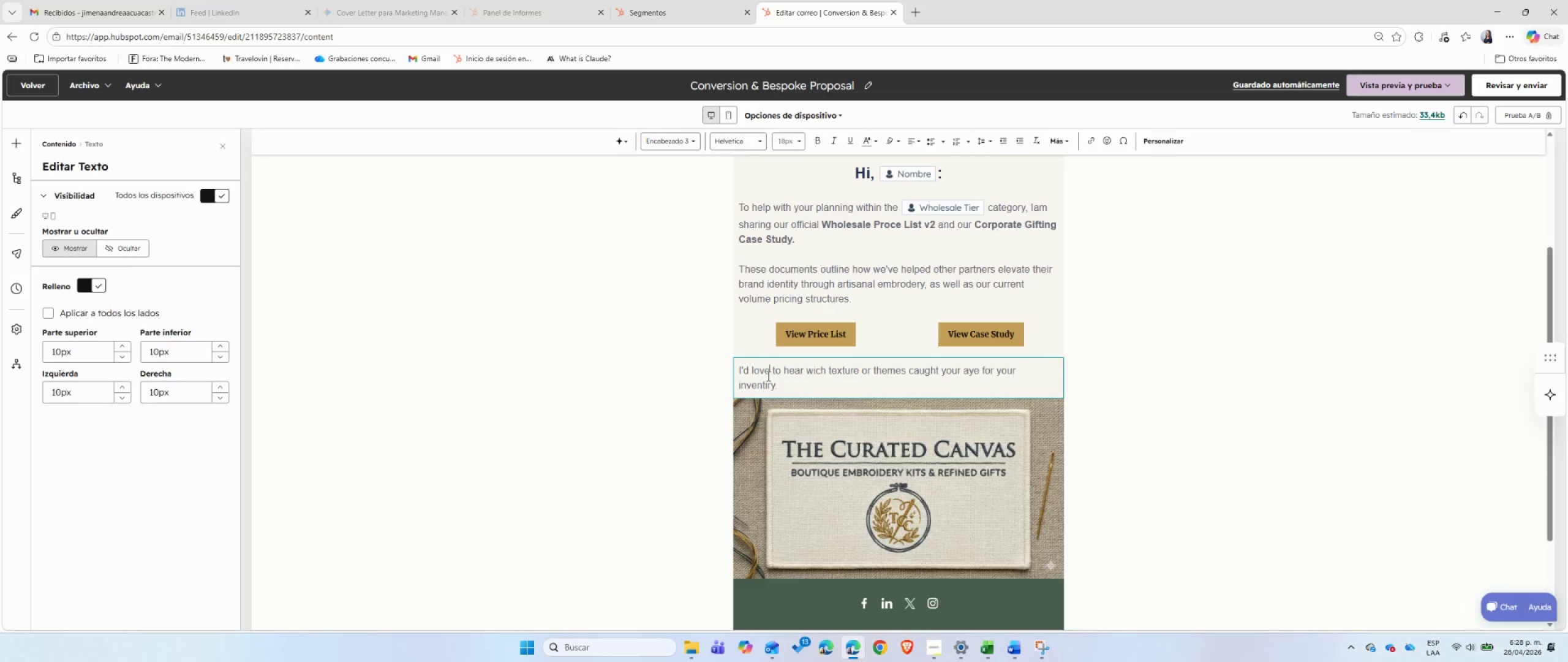 
double_click([767, 376])
 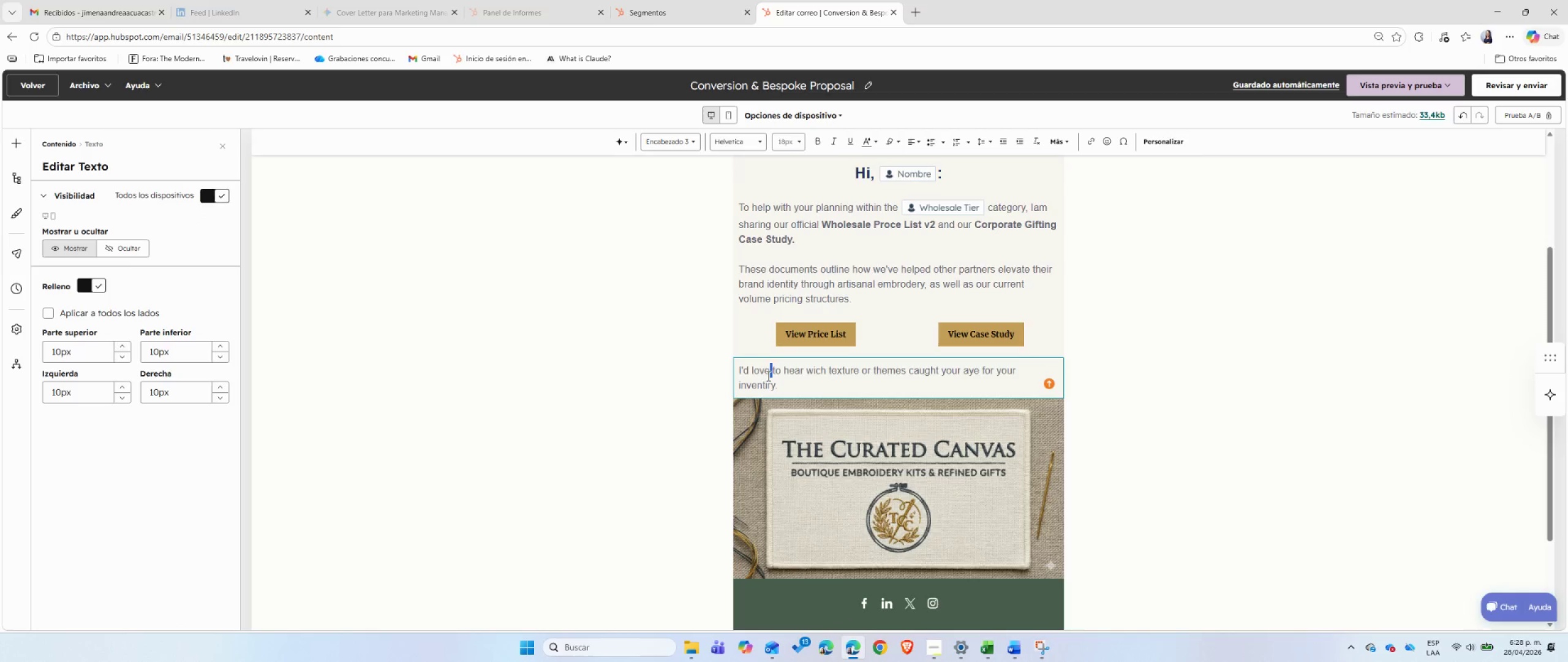 
triple_click([767, 376])
 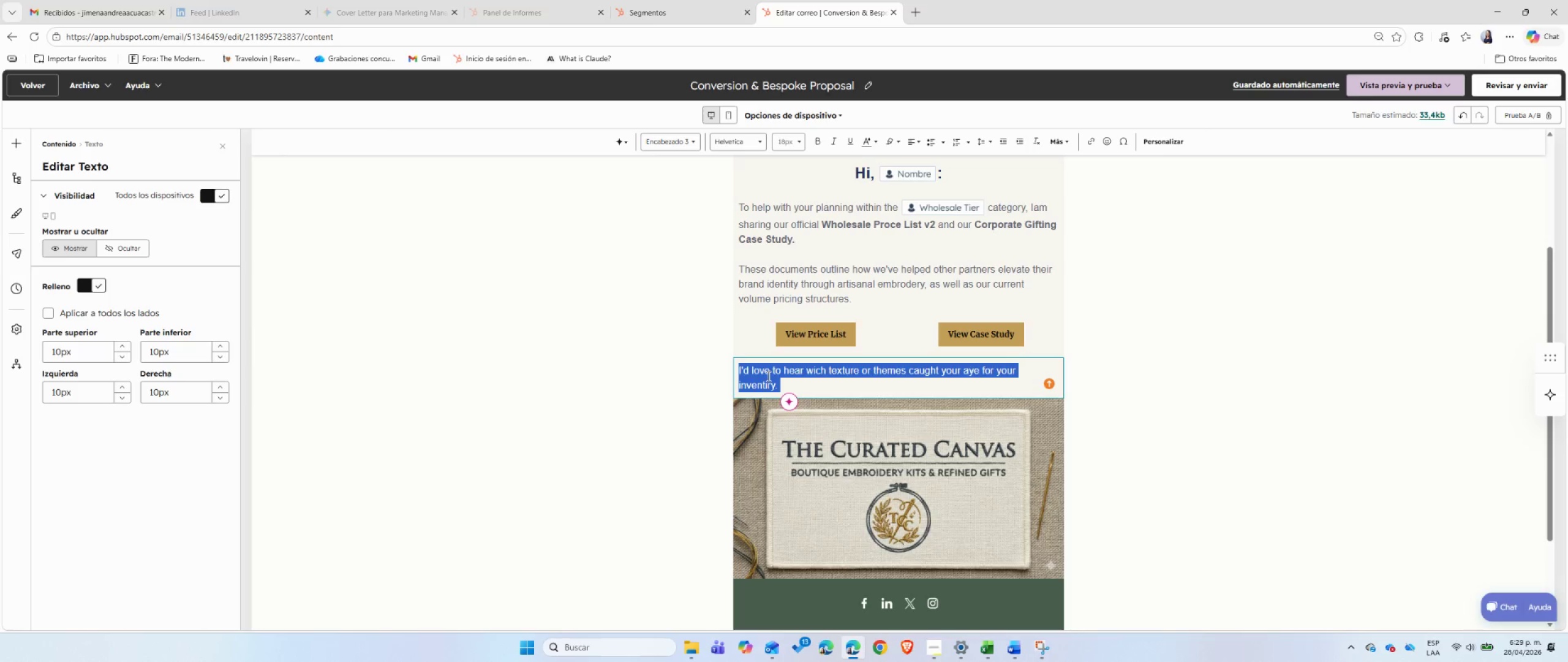 
wait(6.89)
 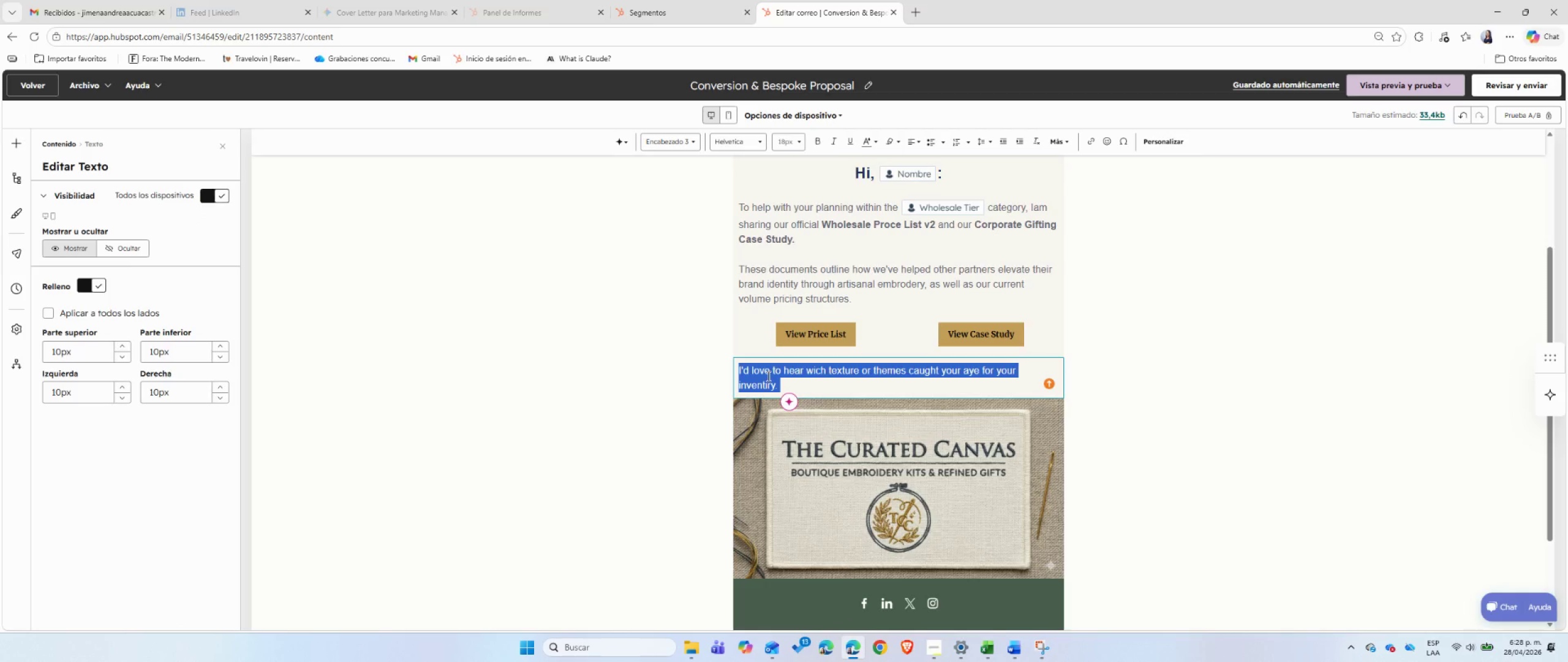 
type(Please let me know if you have any questions regarding our Custum Branding Options Guide. I[m happy to hop on a brief call to finalize the details for your upcoming projects. )
 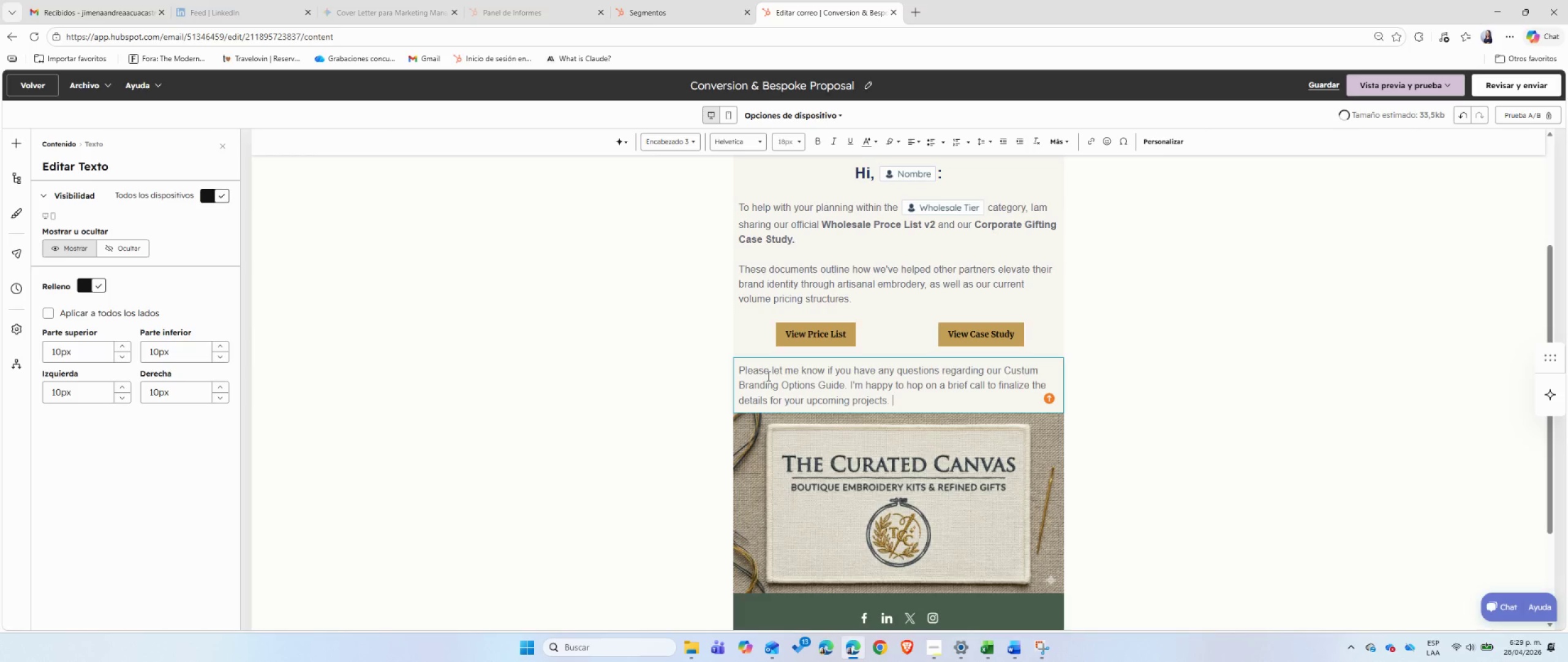 
left_click([1221, 538])
 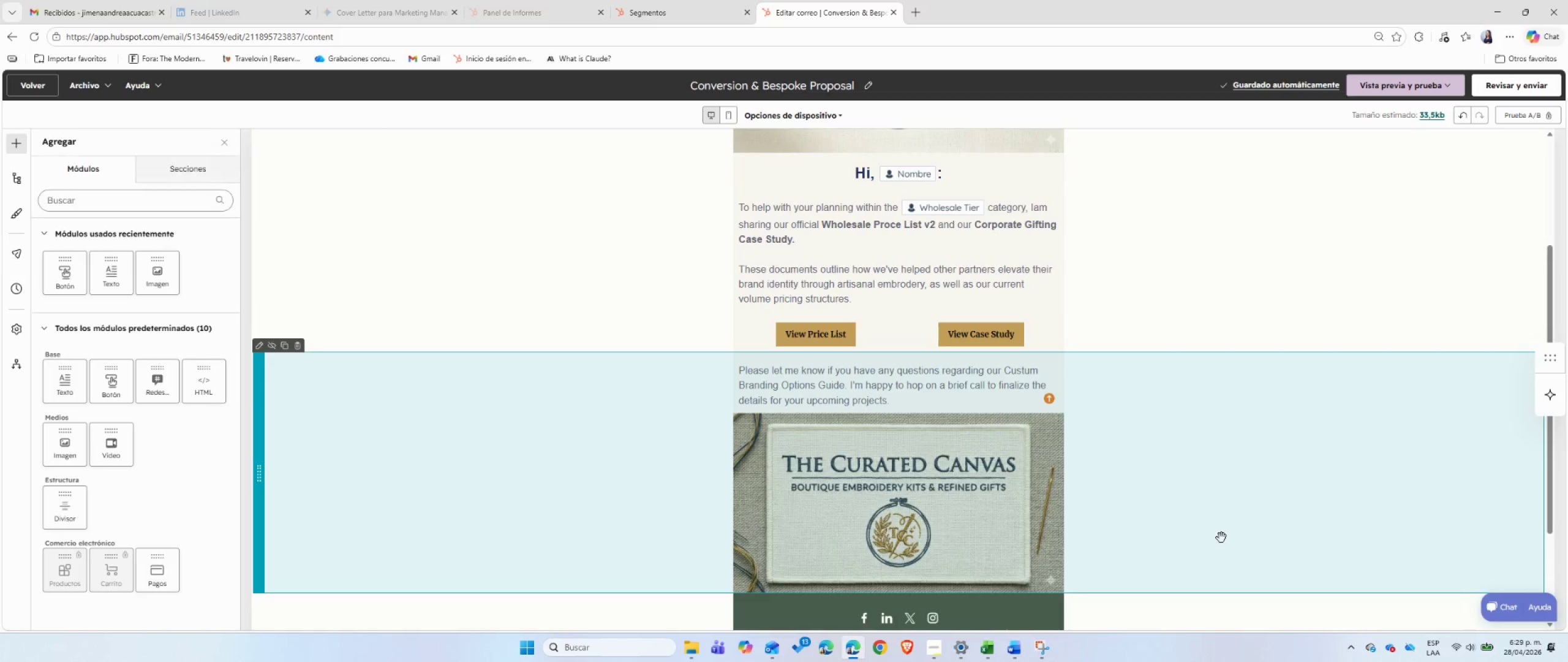 
scroll: coordinate [1221, 538], scroll_direction: up, amount: 9.0
 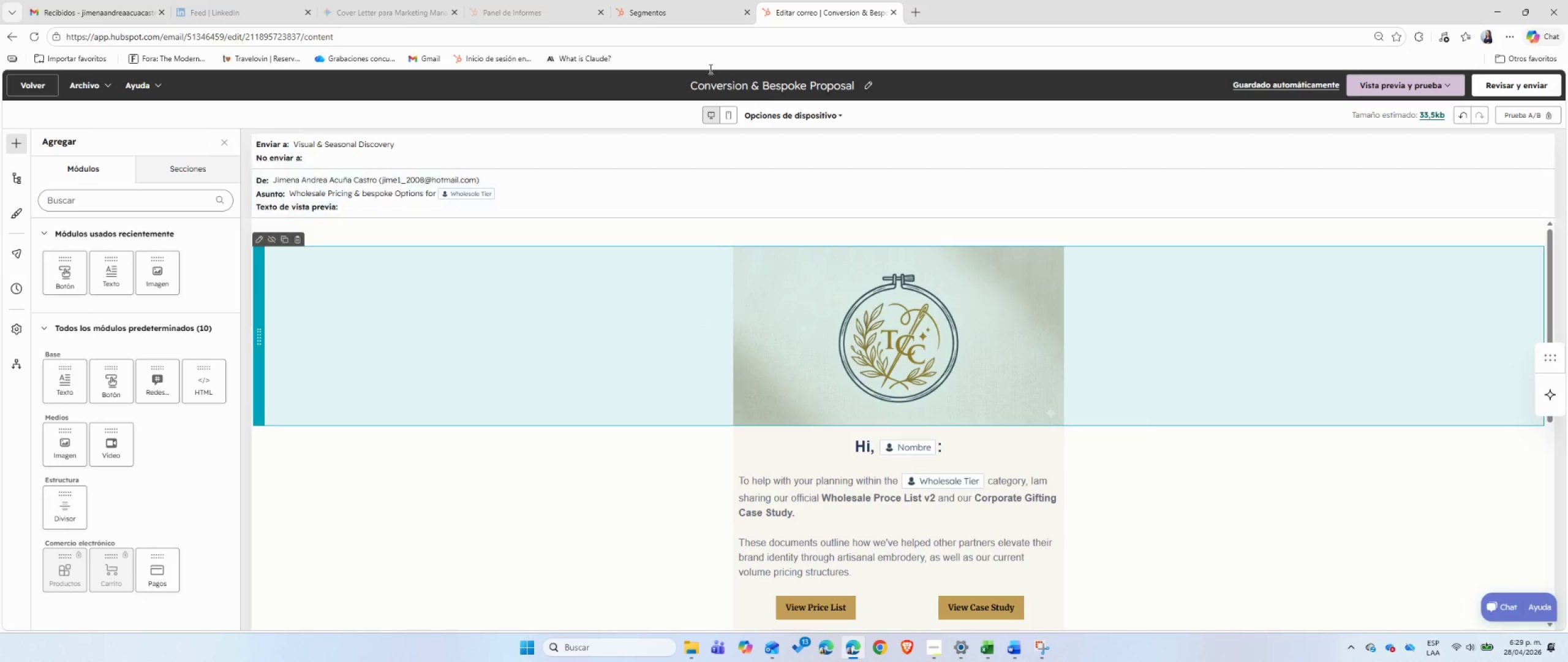 
left_click([701, 11])
 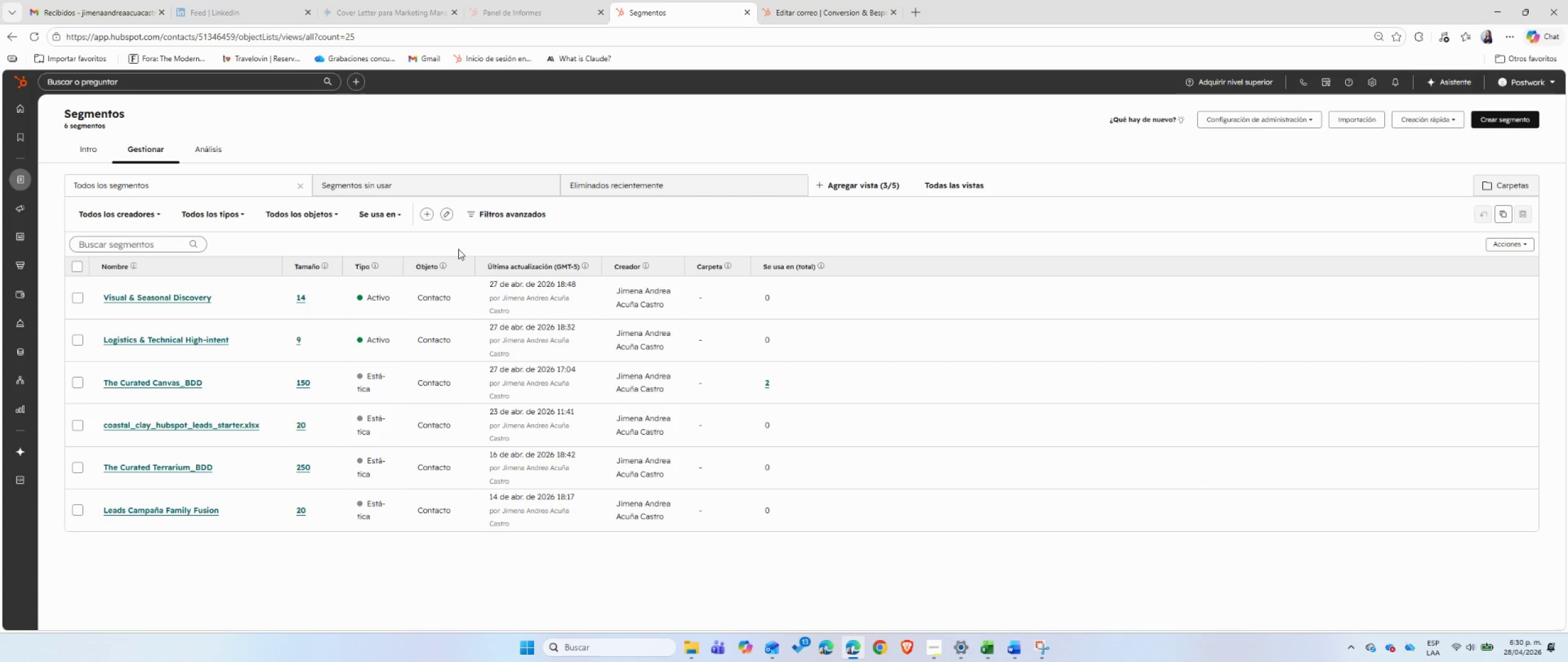 
wait(22.27)
 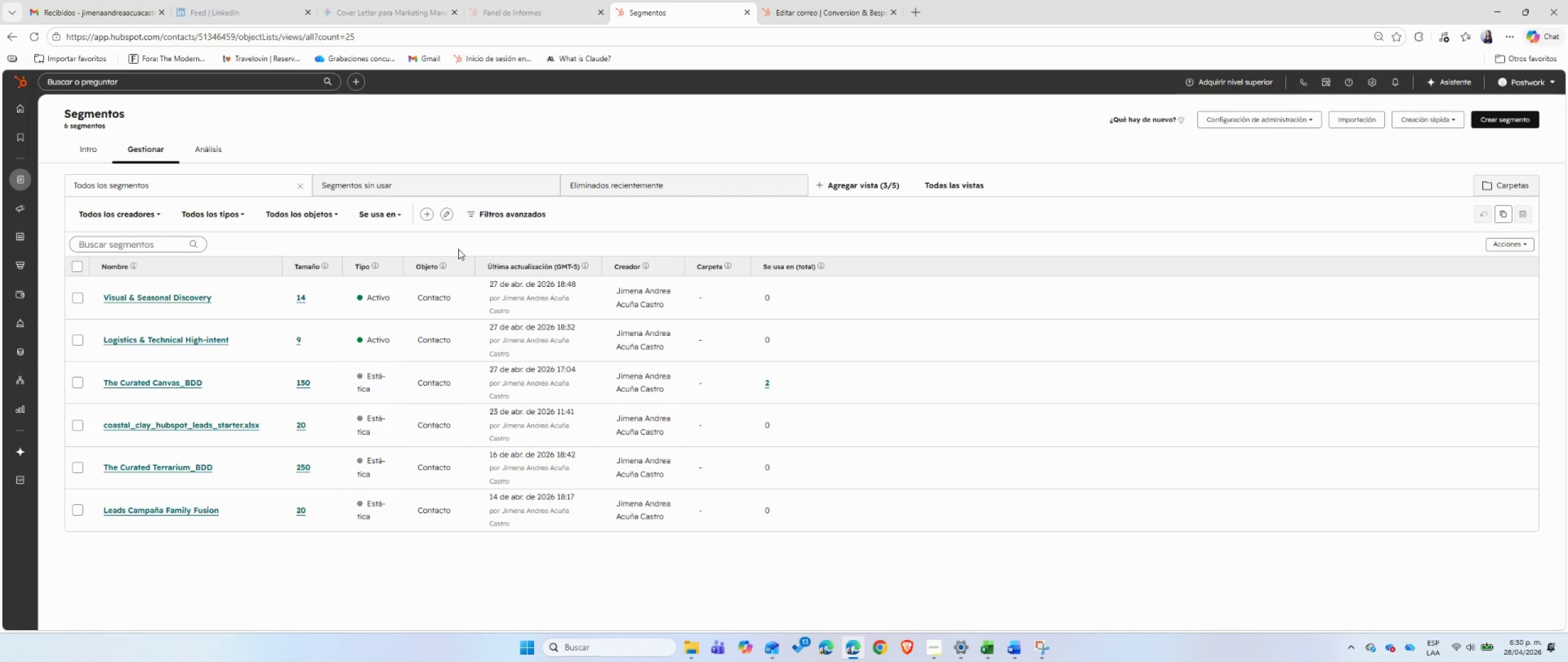 
left_click([260, 297])
 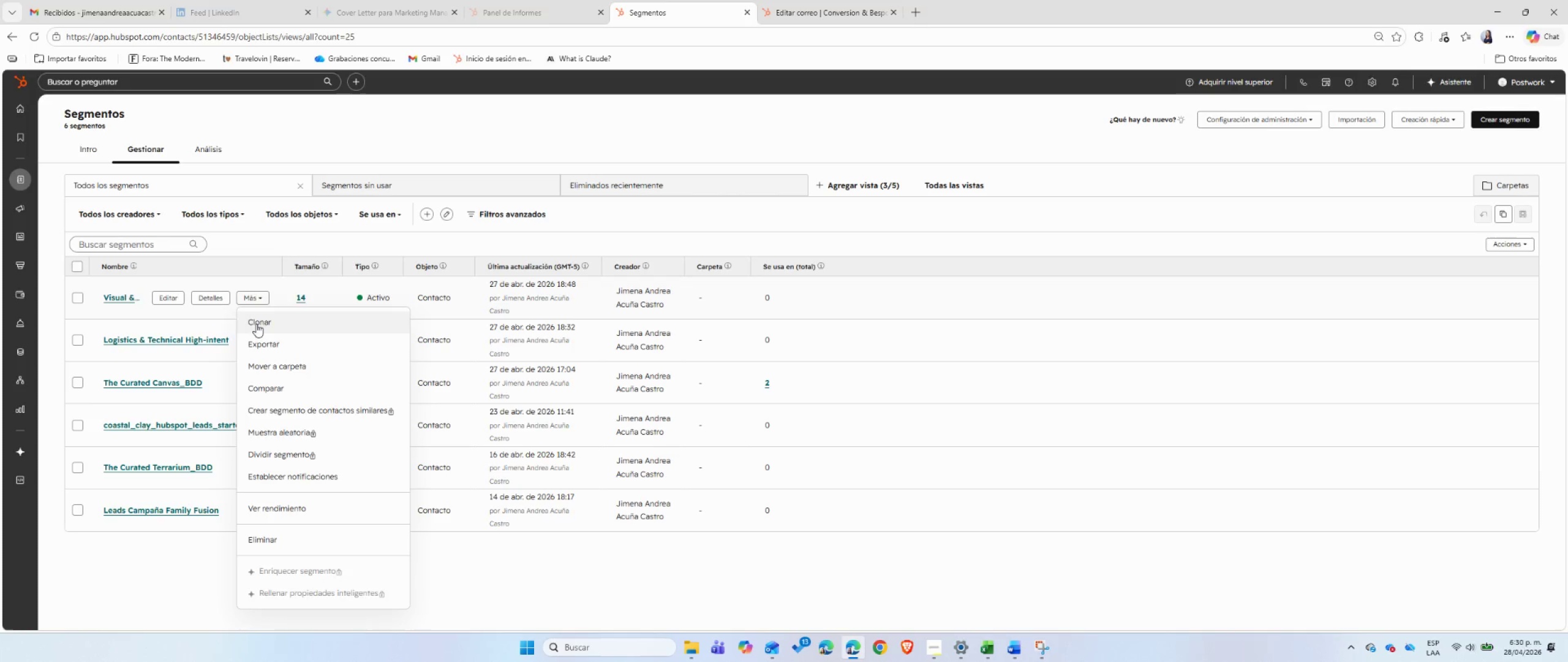 
left_click([256, 325])
 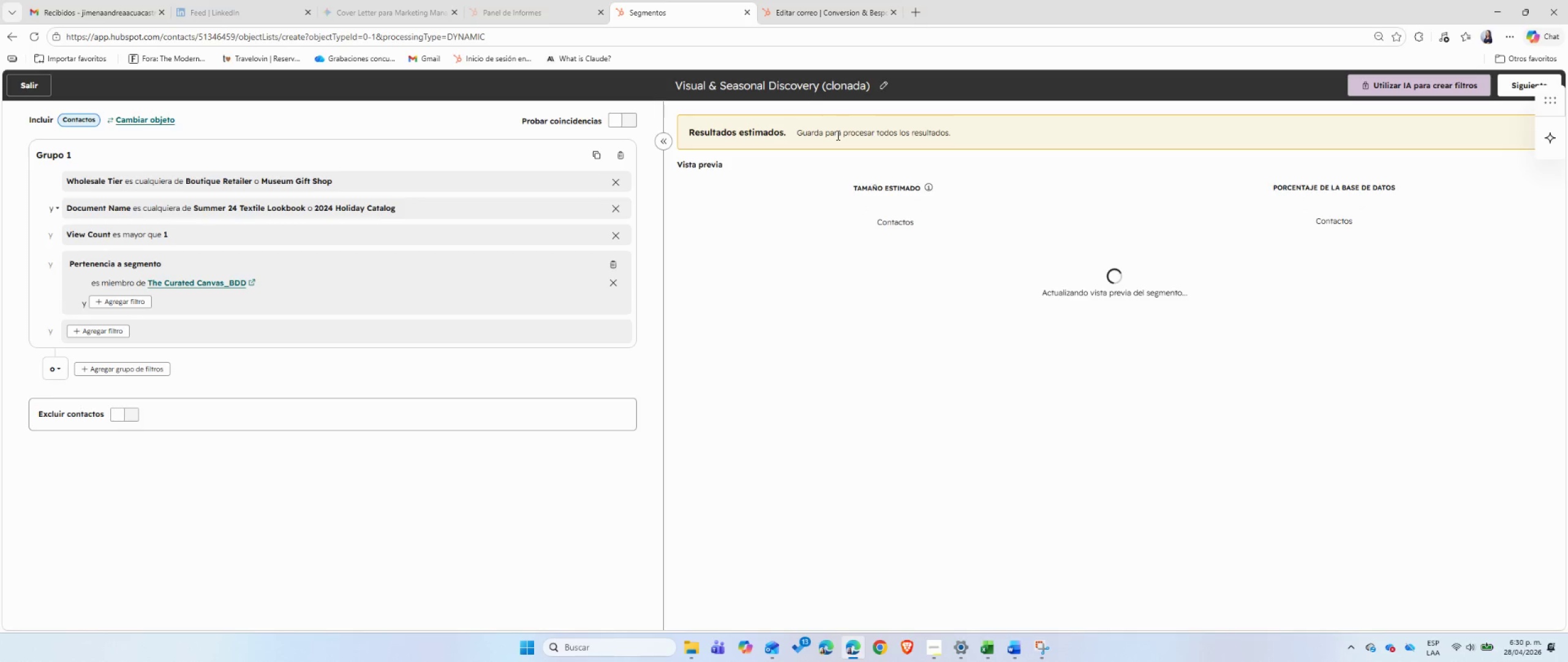 
wait(12.09)
 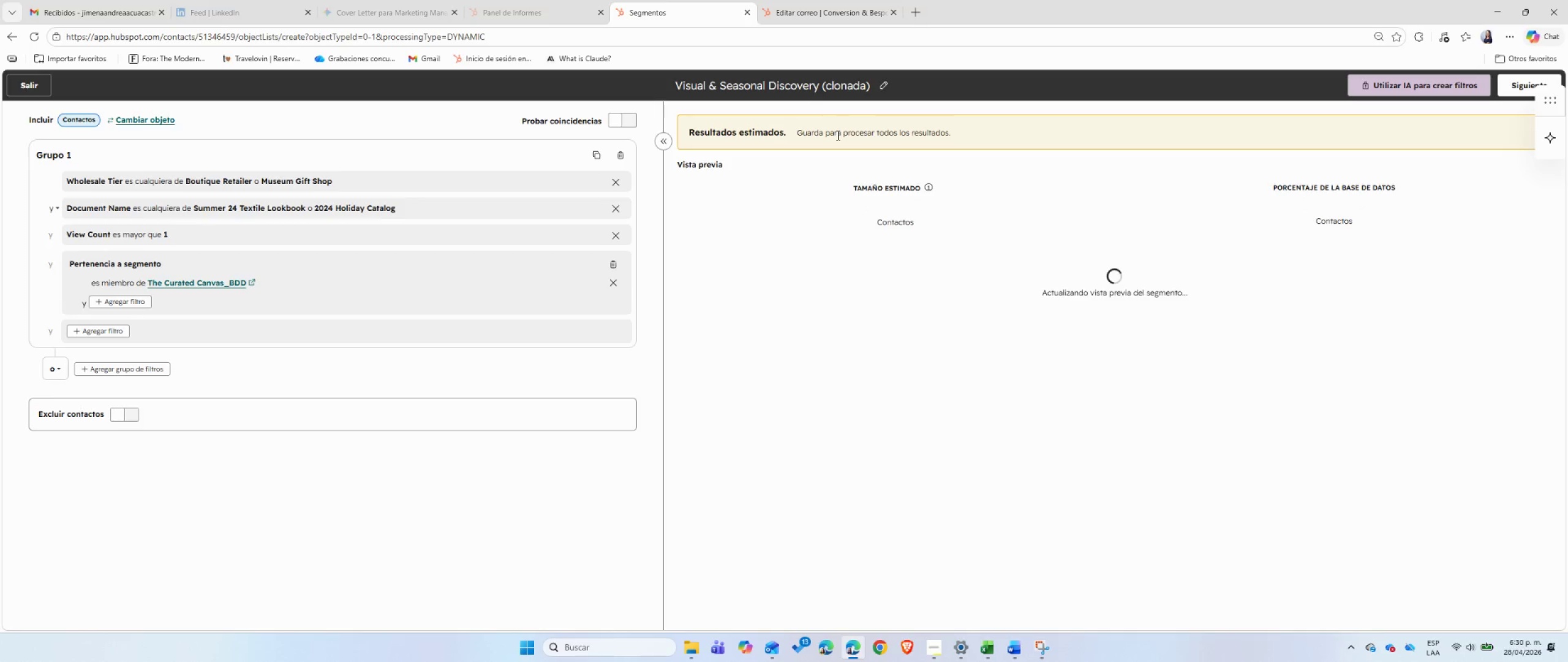 
left_click([880, 86])
 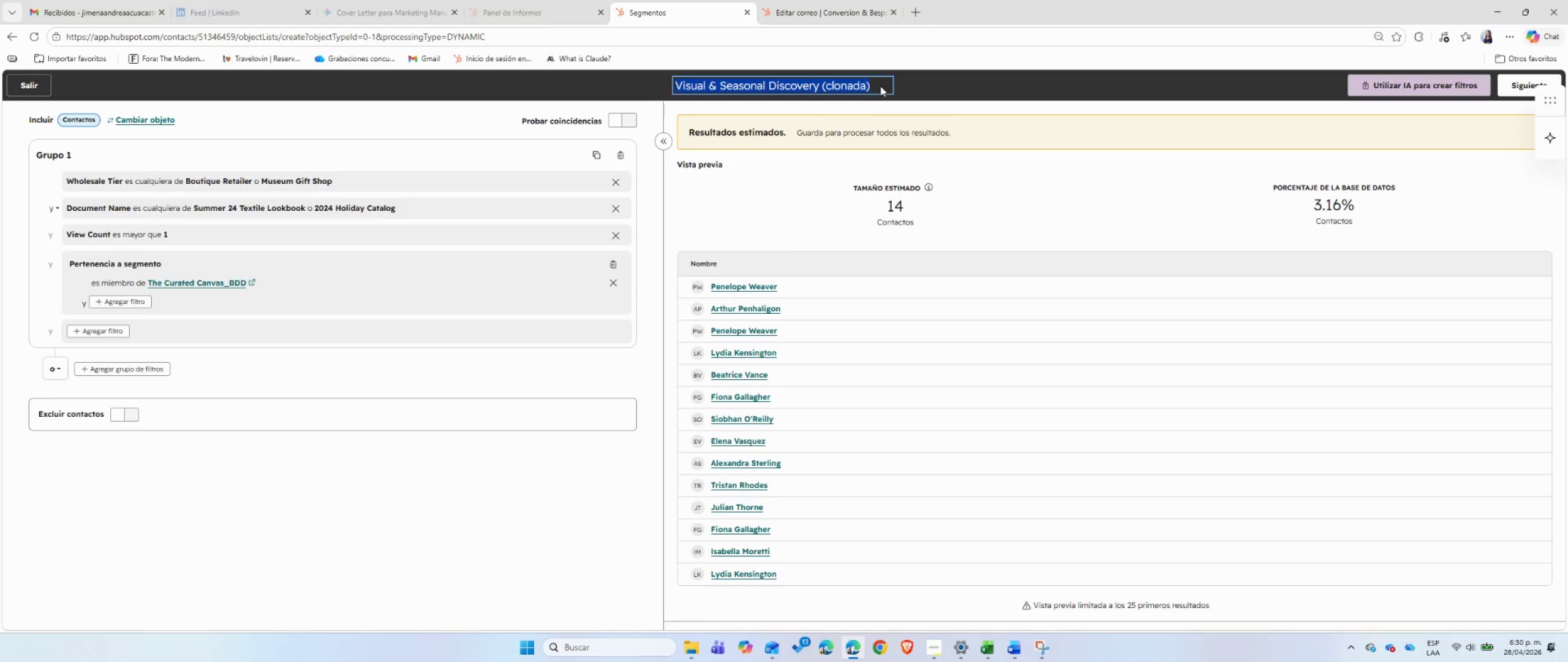 
type(Corporate ^ Bespoke)
 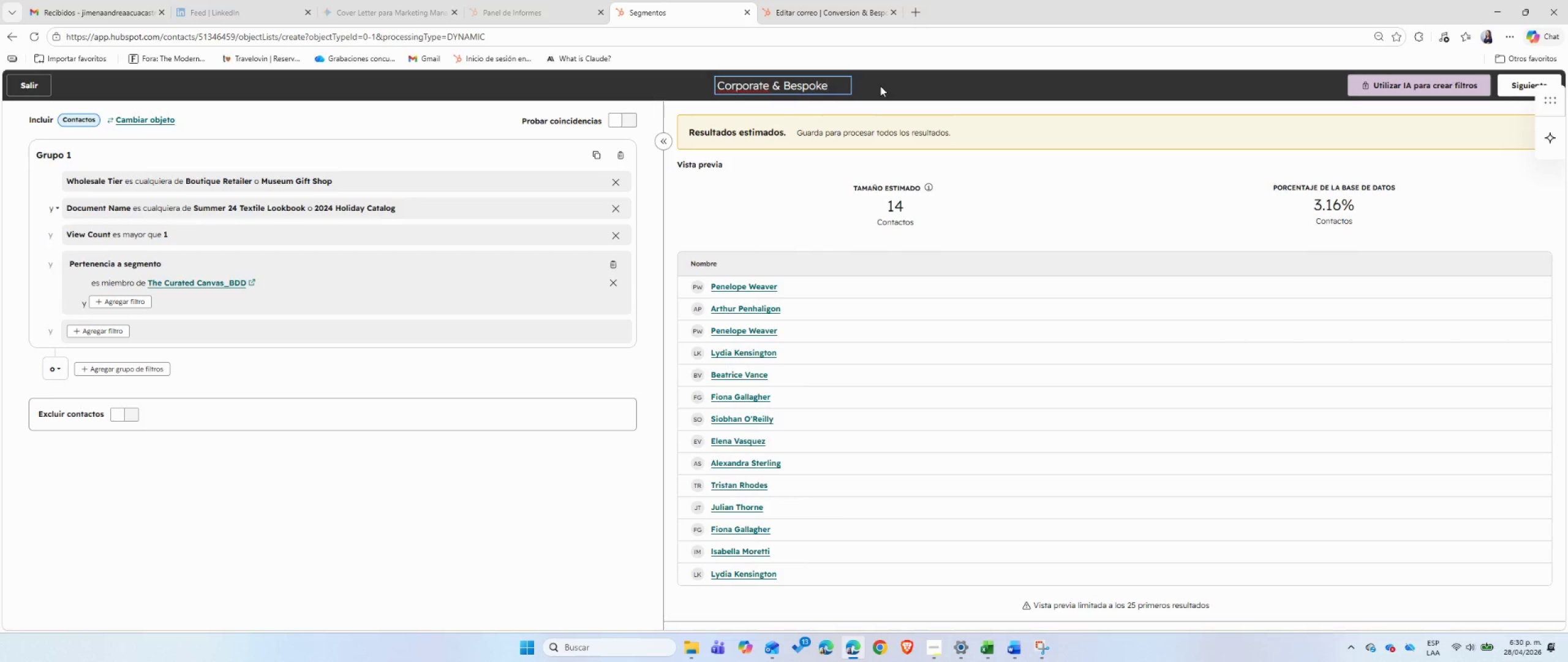 
left_click([519, 512])
 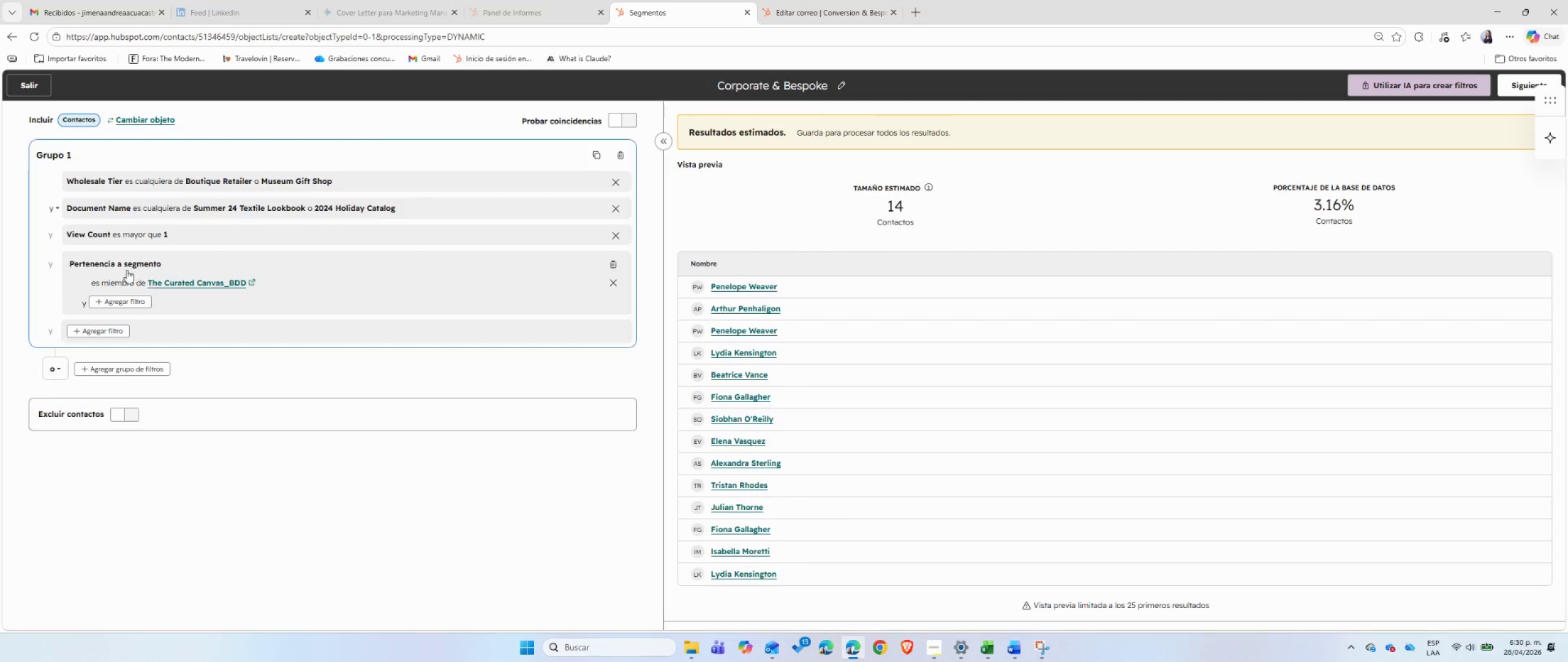 
wait(17.61)
 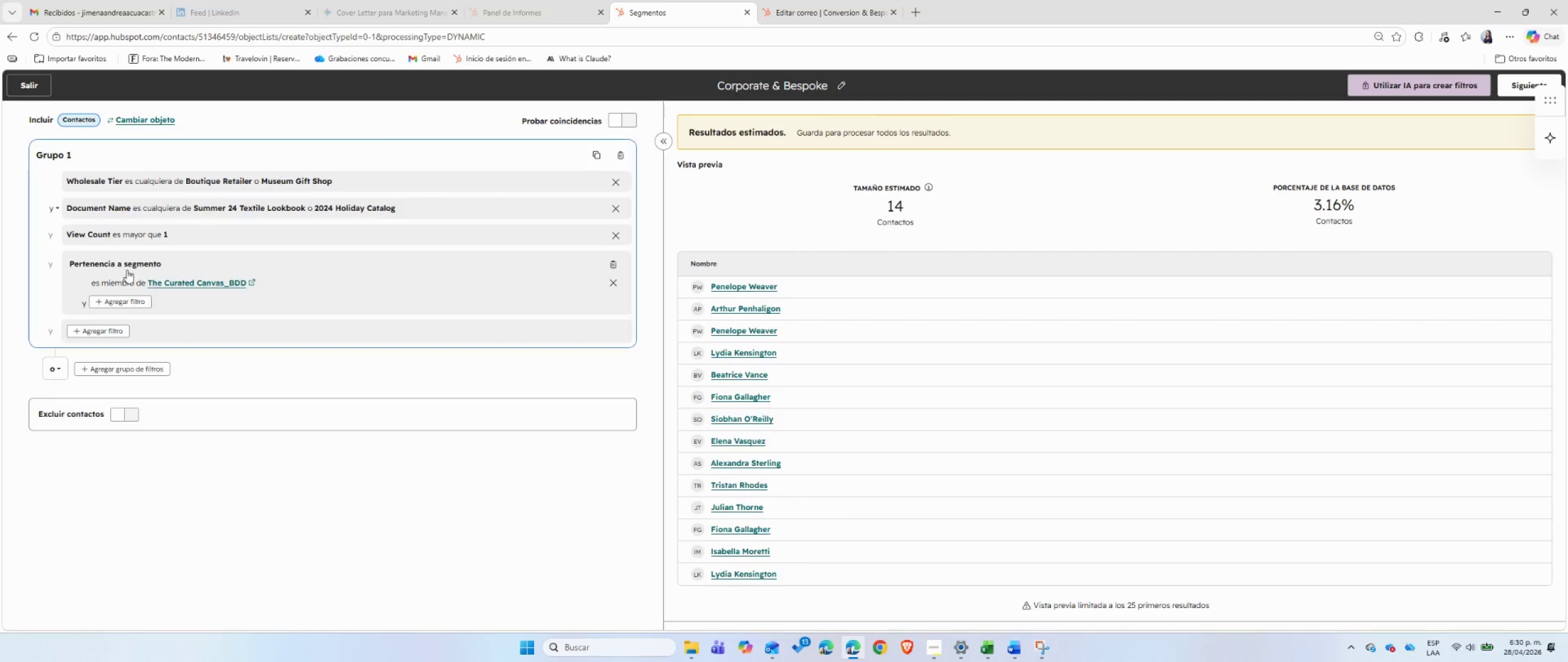 
left_click([353, 182])
 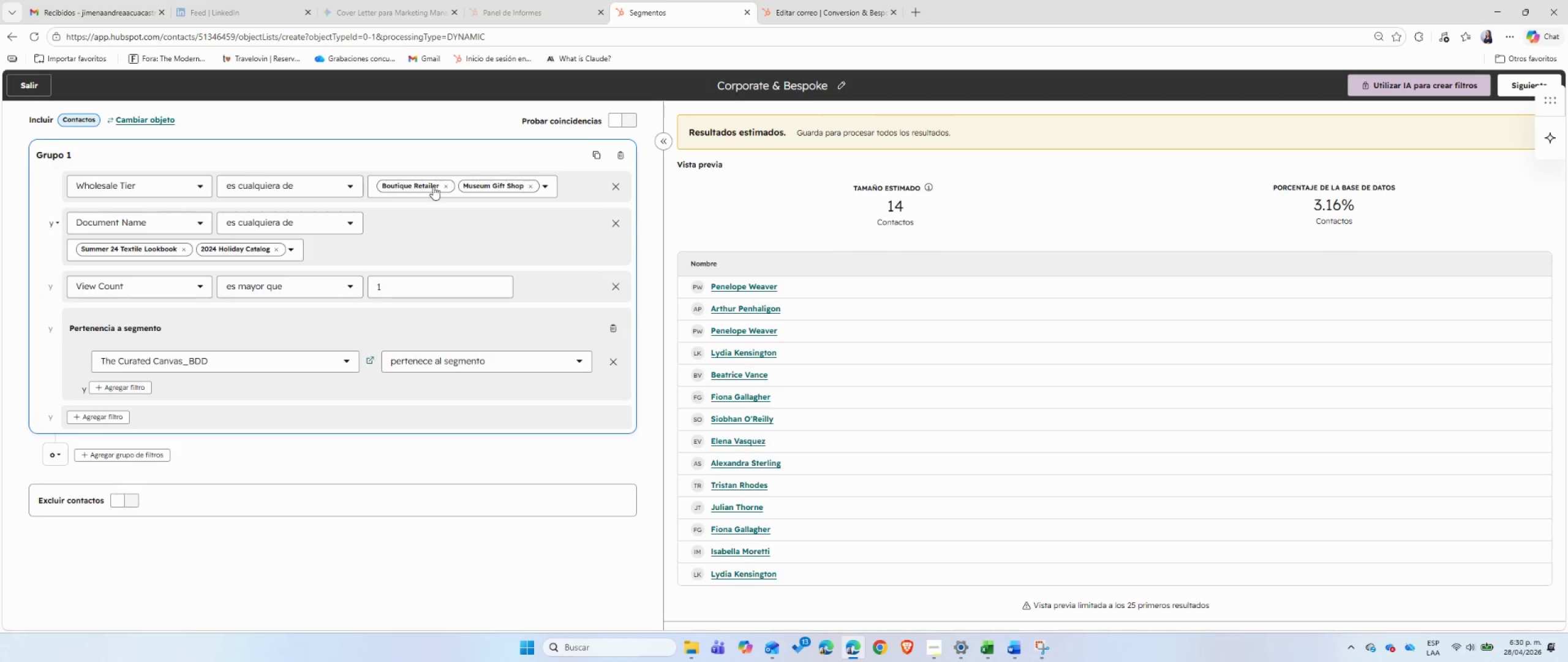 
left_click([446, 185])
 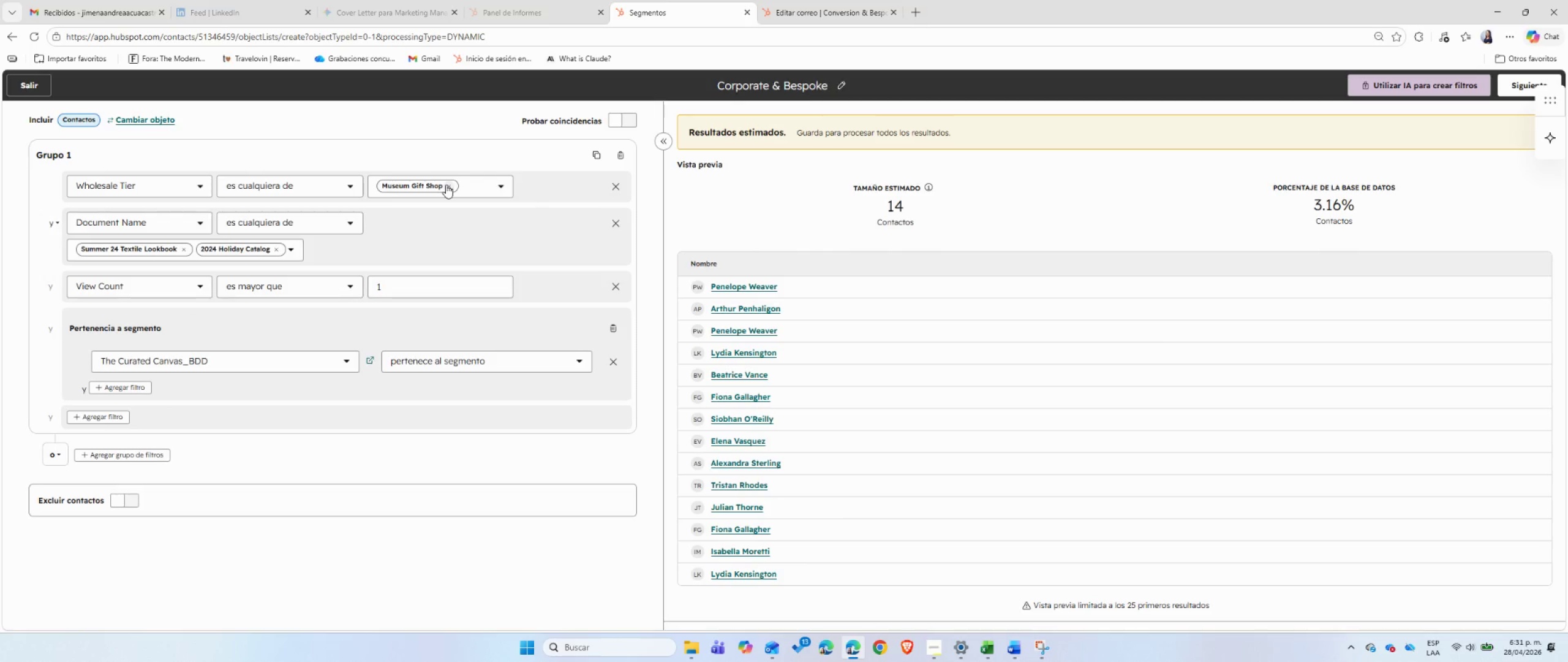 
left_click([446, 185])
 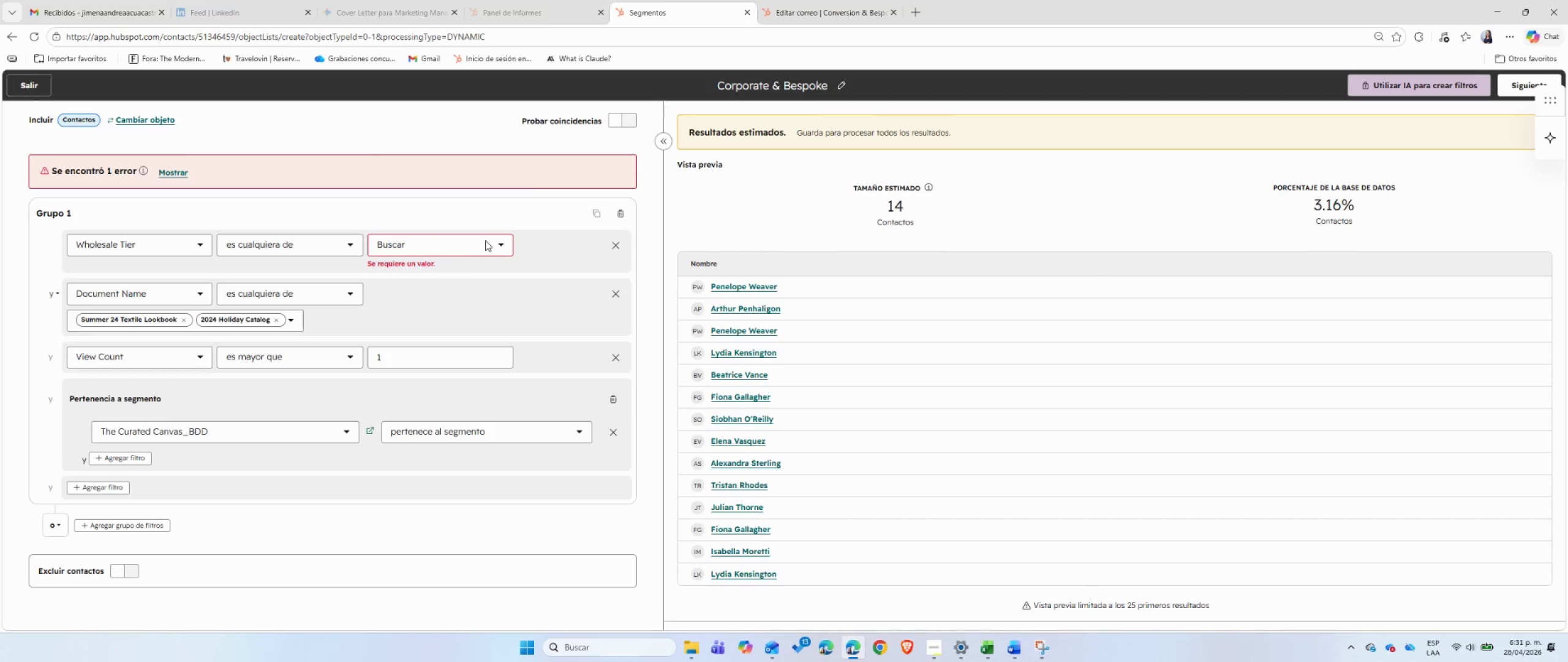 
left_click([498, 242])
 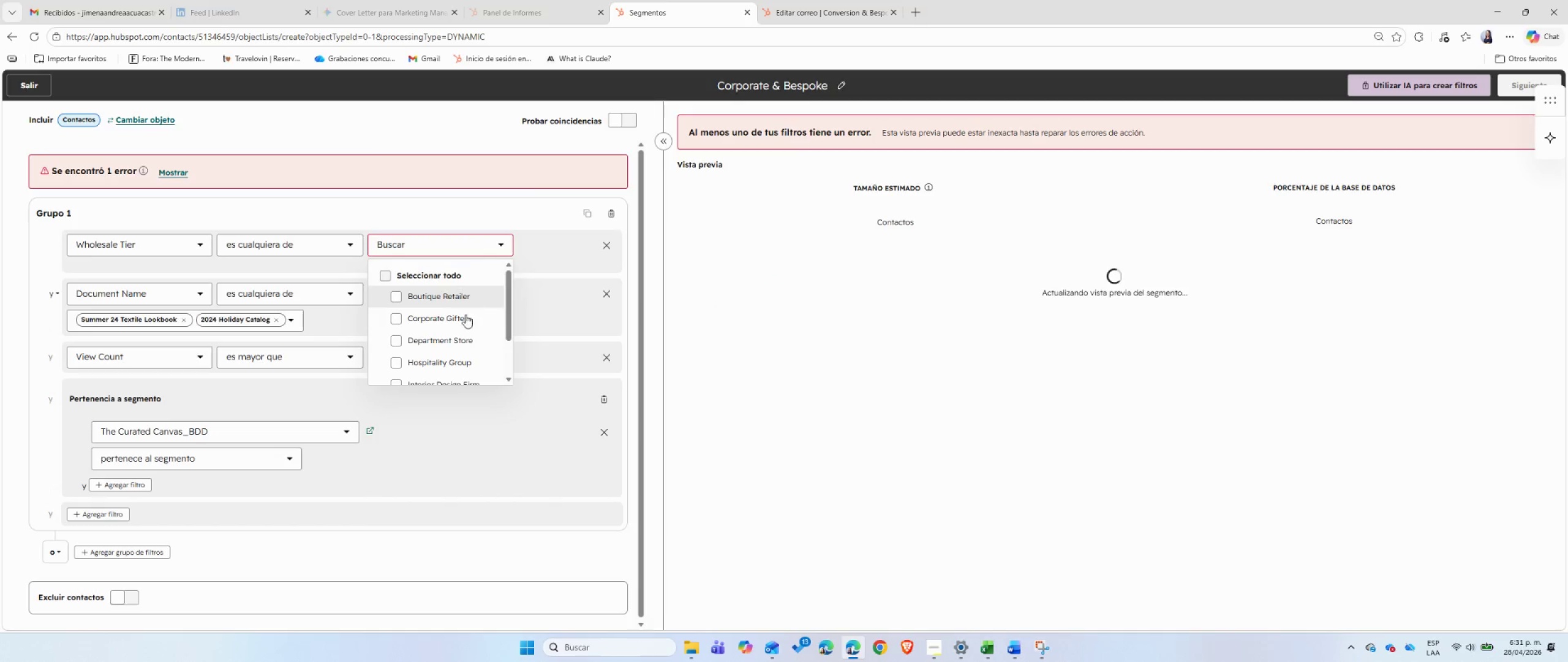 
left_click([398, 321])
 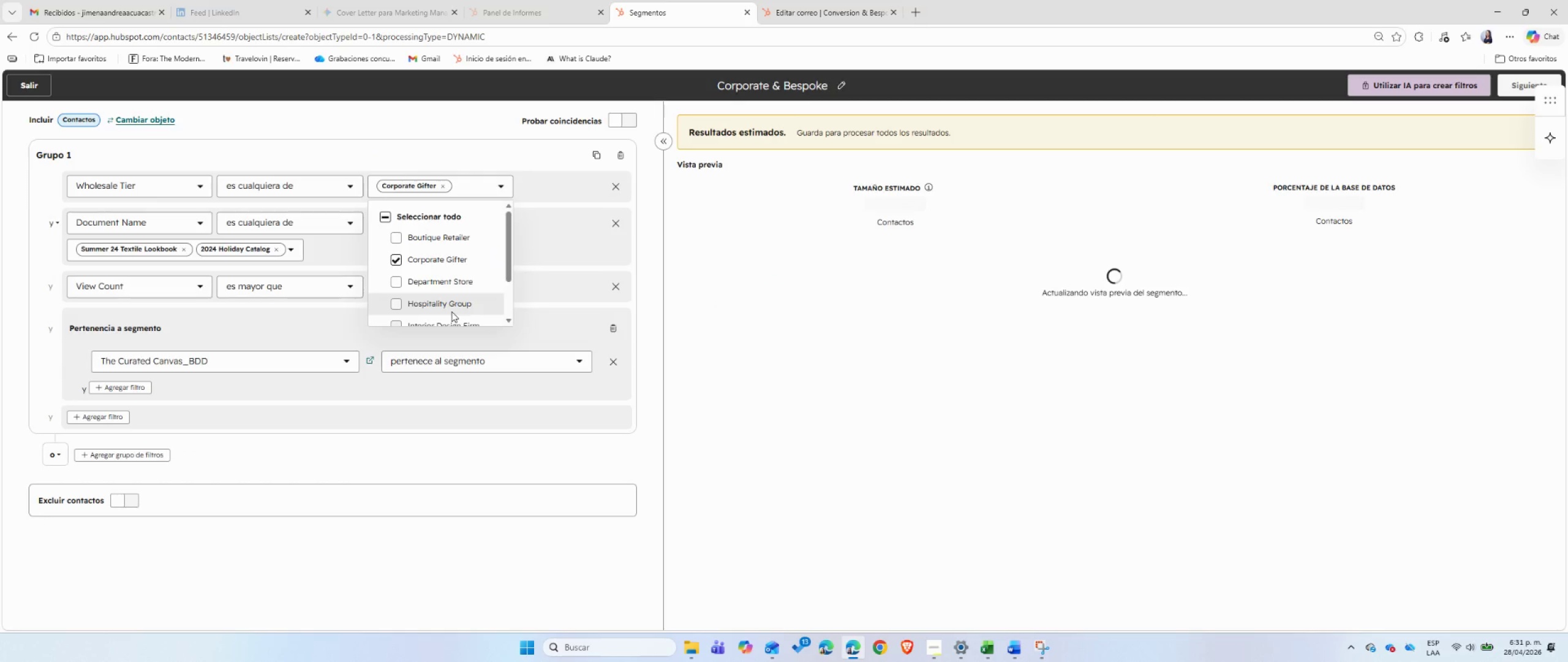 
left_click([644, 223])
 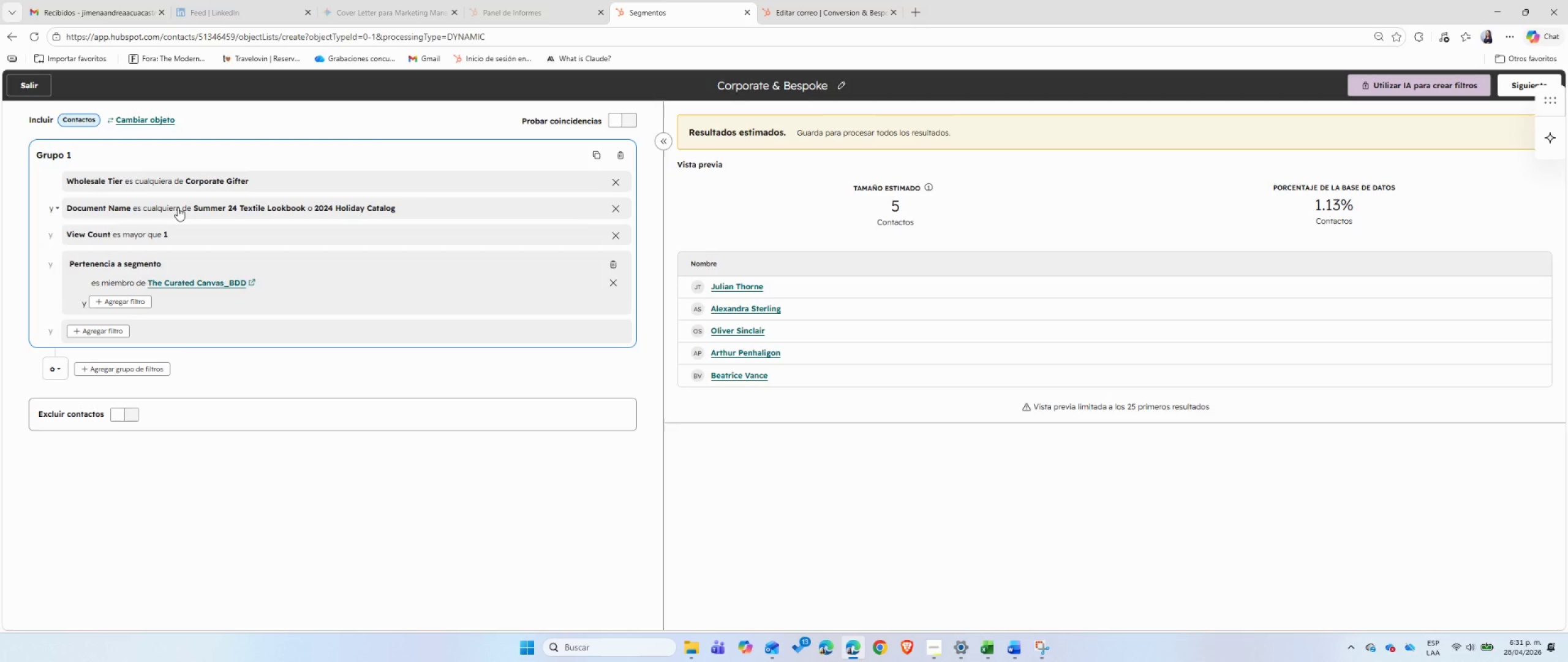 
wait(15.59)
 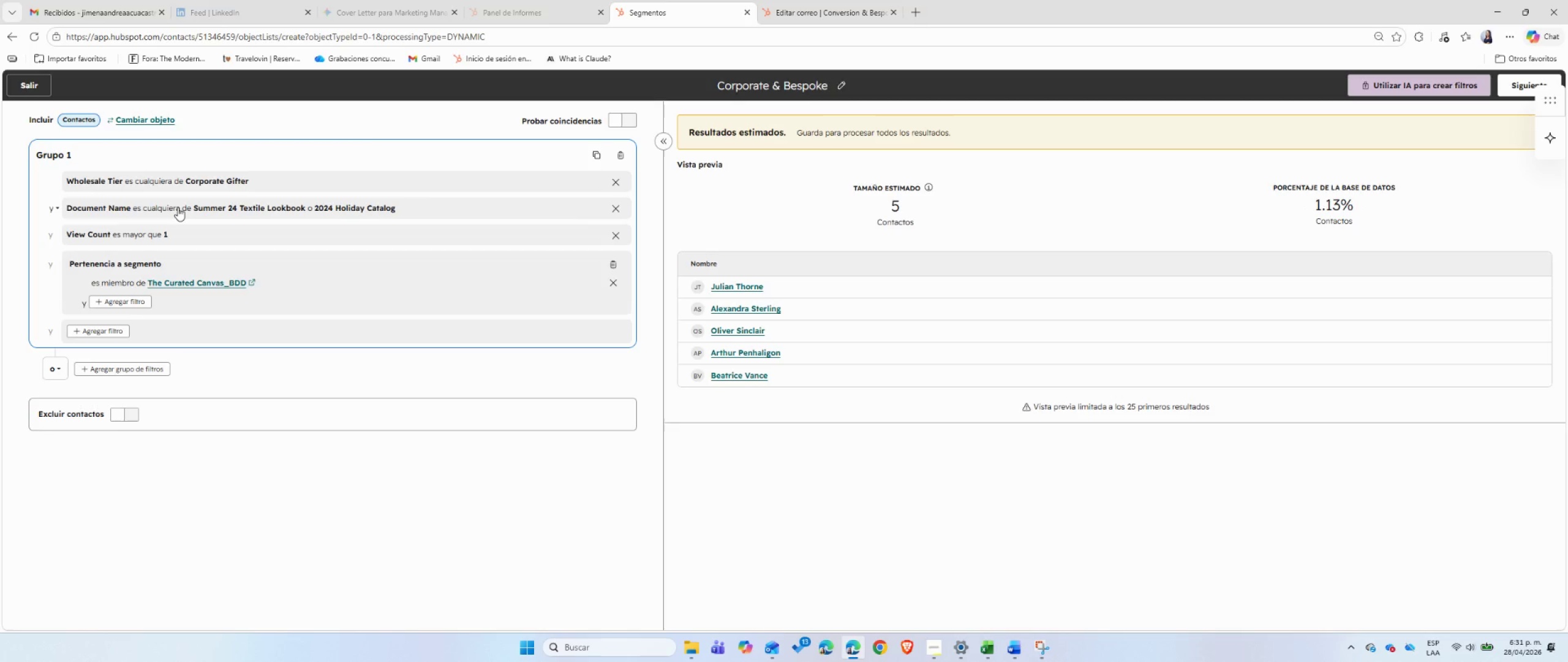 
left_click([612, 236])
 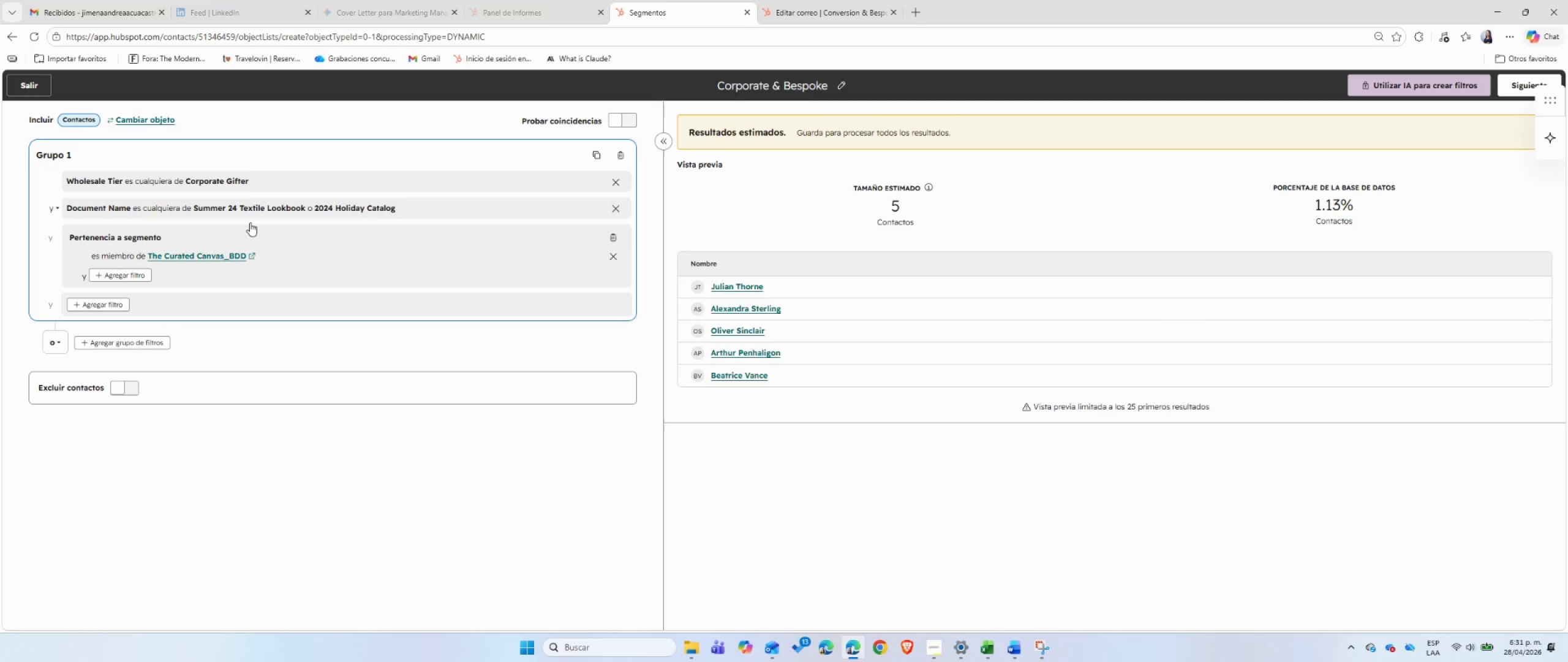 
left_click([265, 207])
 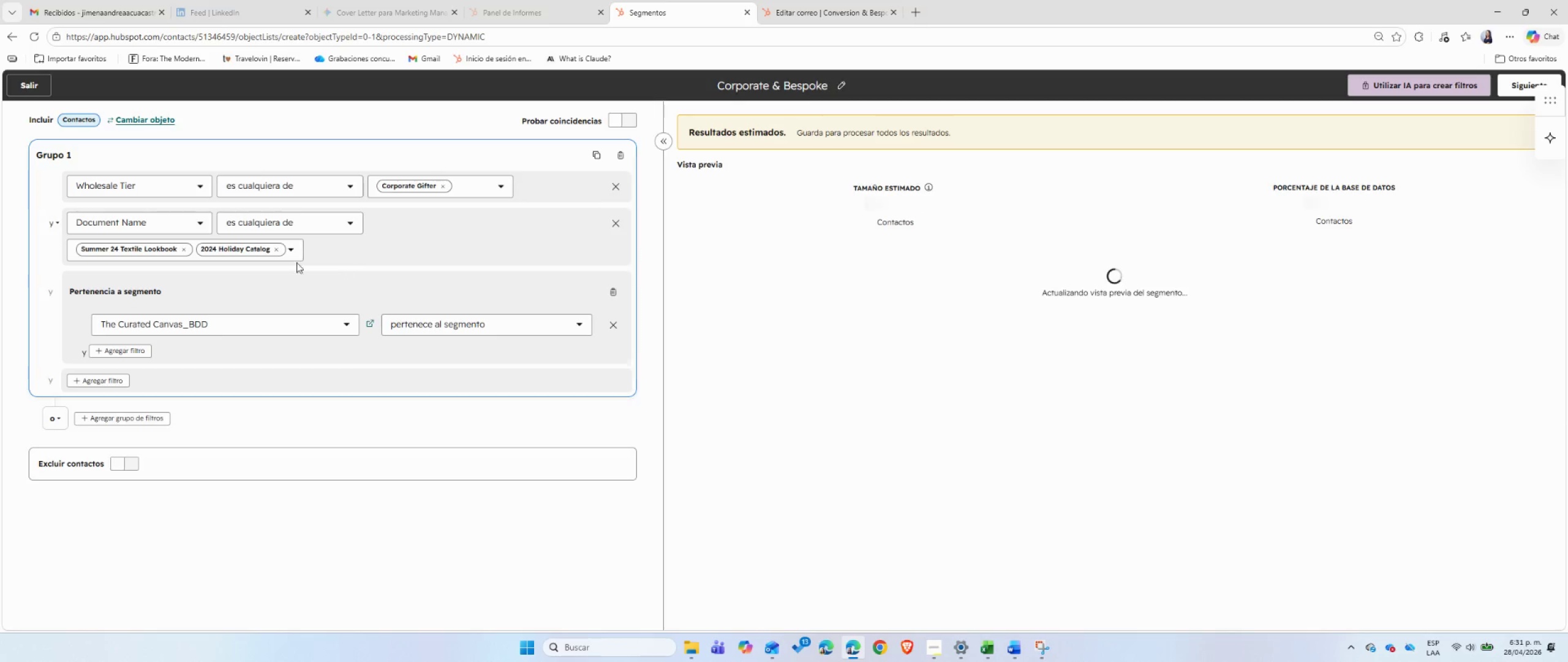 
left_click([277, 249])
 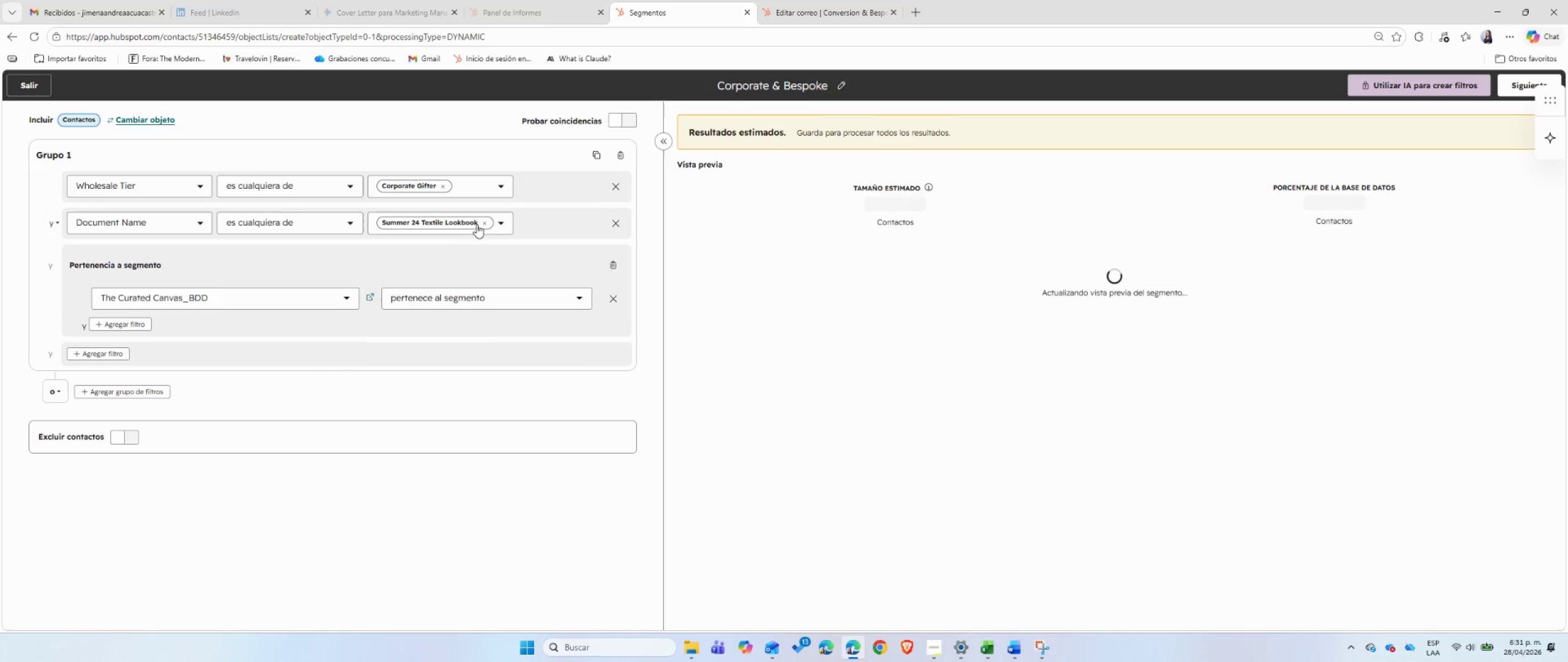 
left_click([484, 221])
 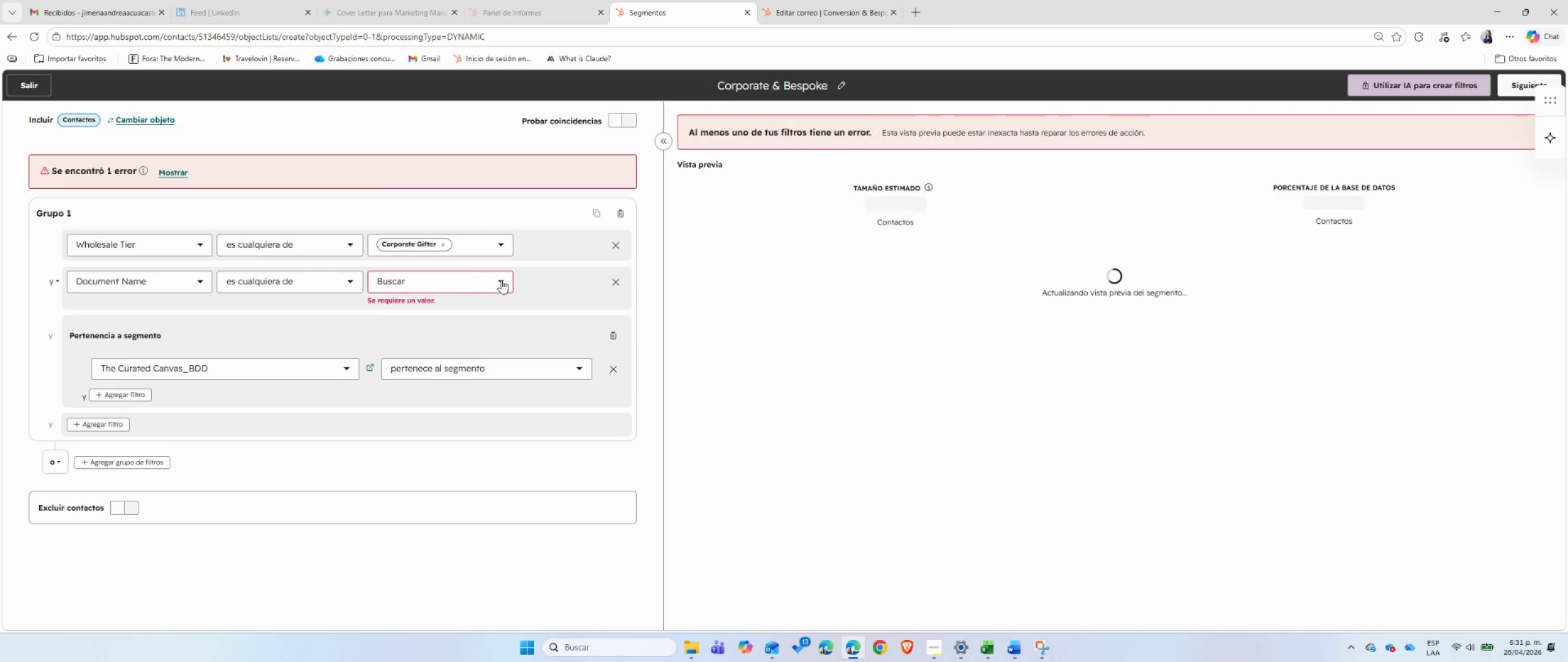 
left_click([502, 281])
 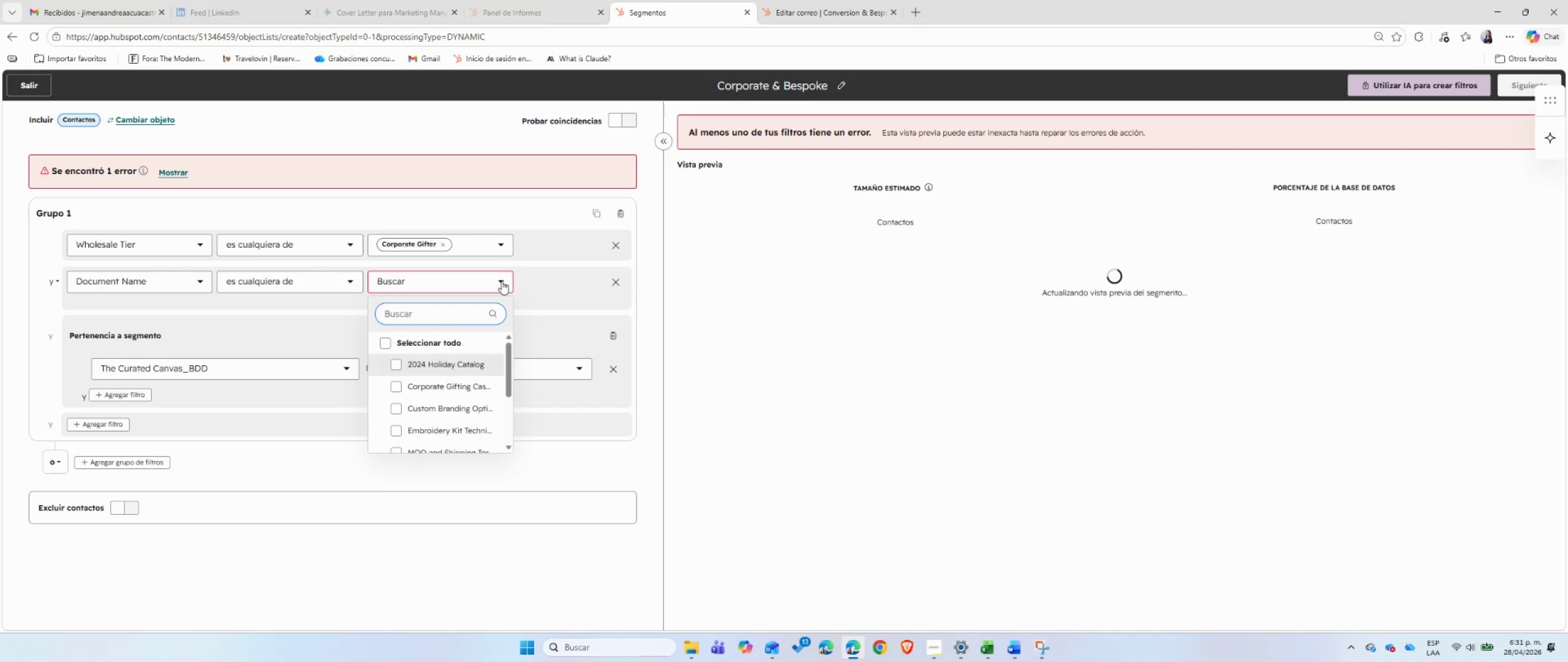 
wait(5.17)
 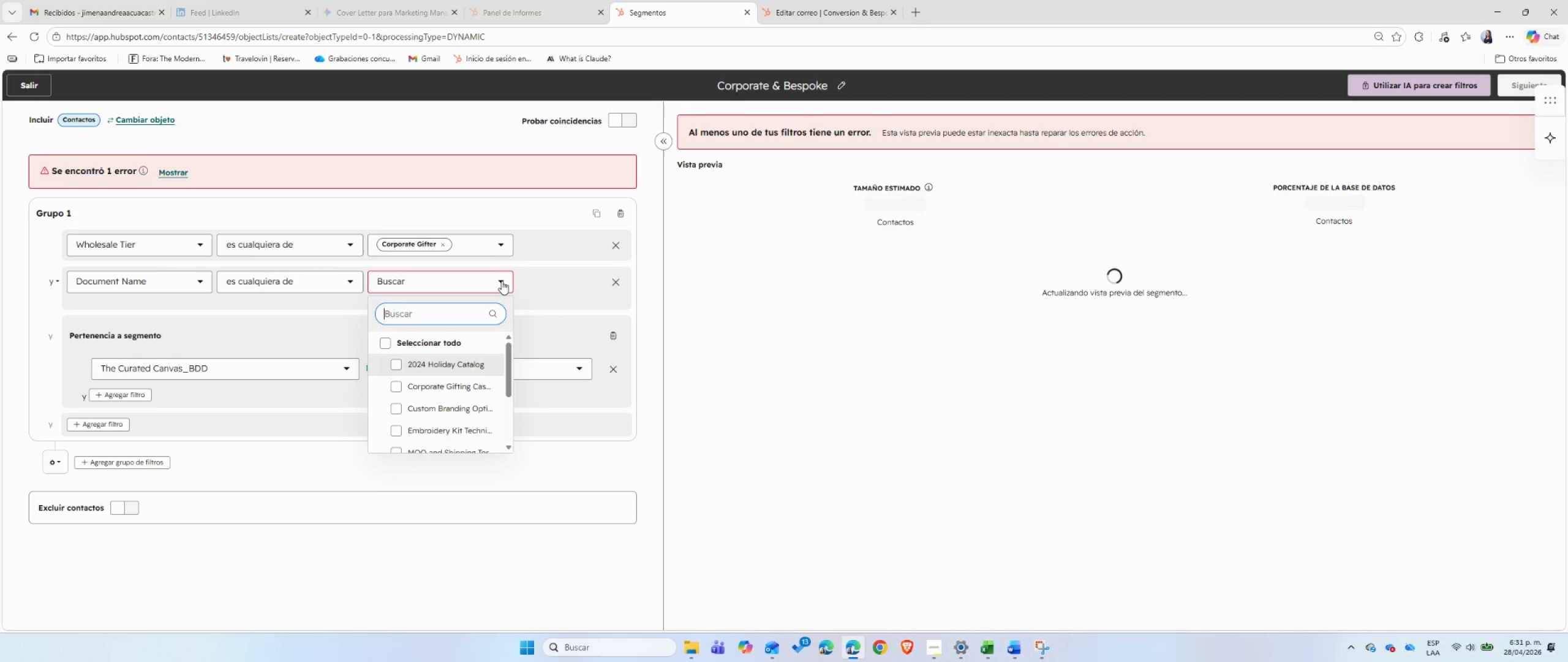 
left_click([350, 285])
 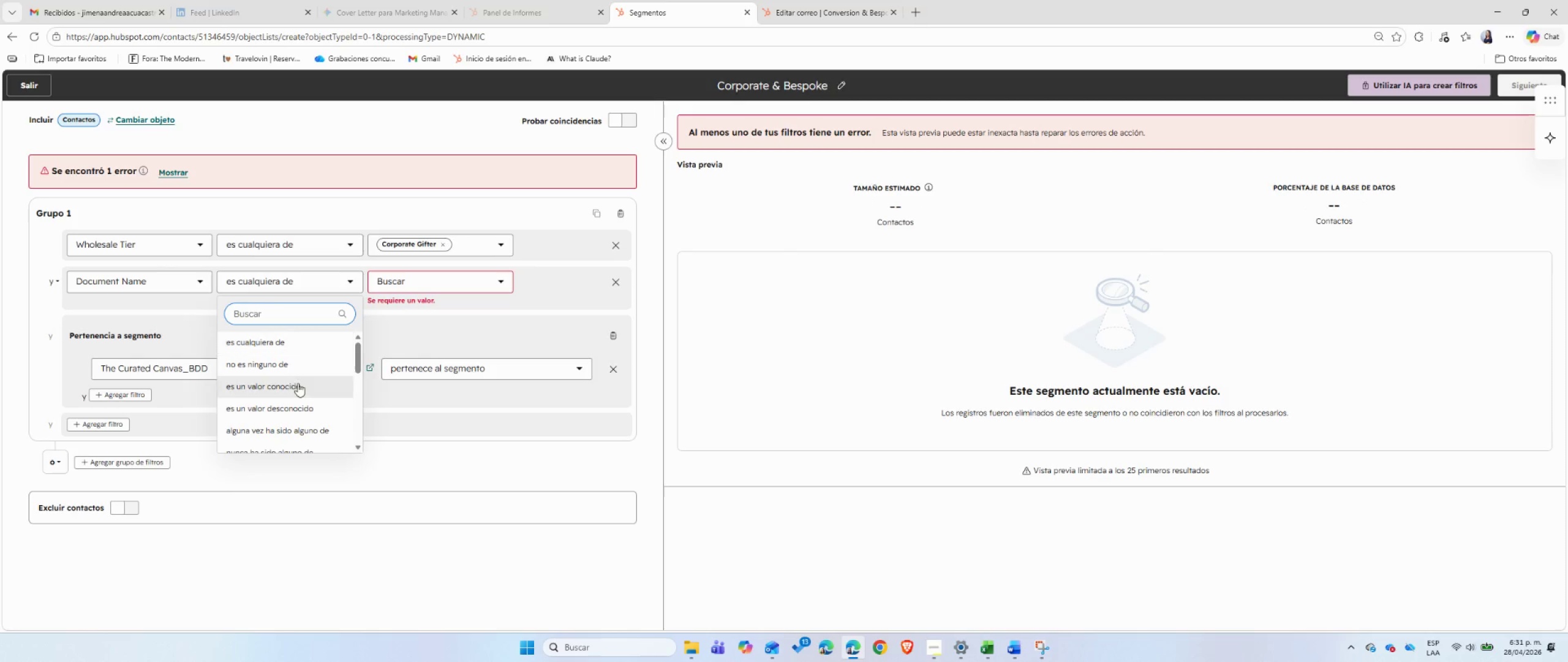 
scroll: coordinate [298, 383], scroll_direction: down, amount: 1.0
 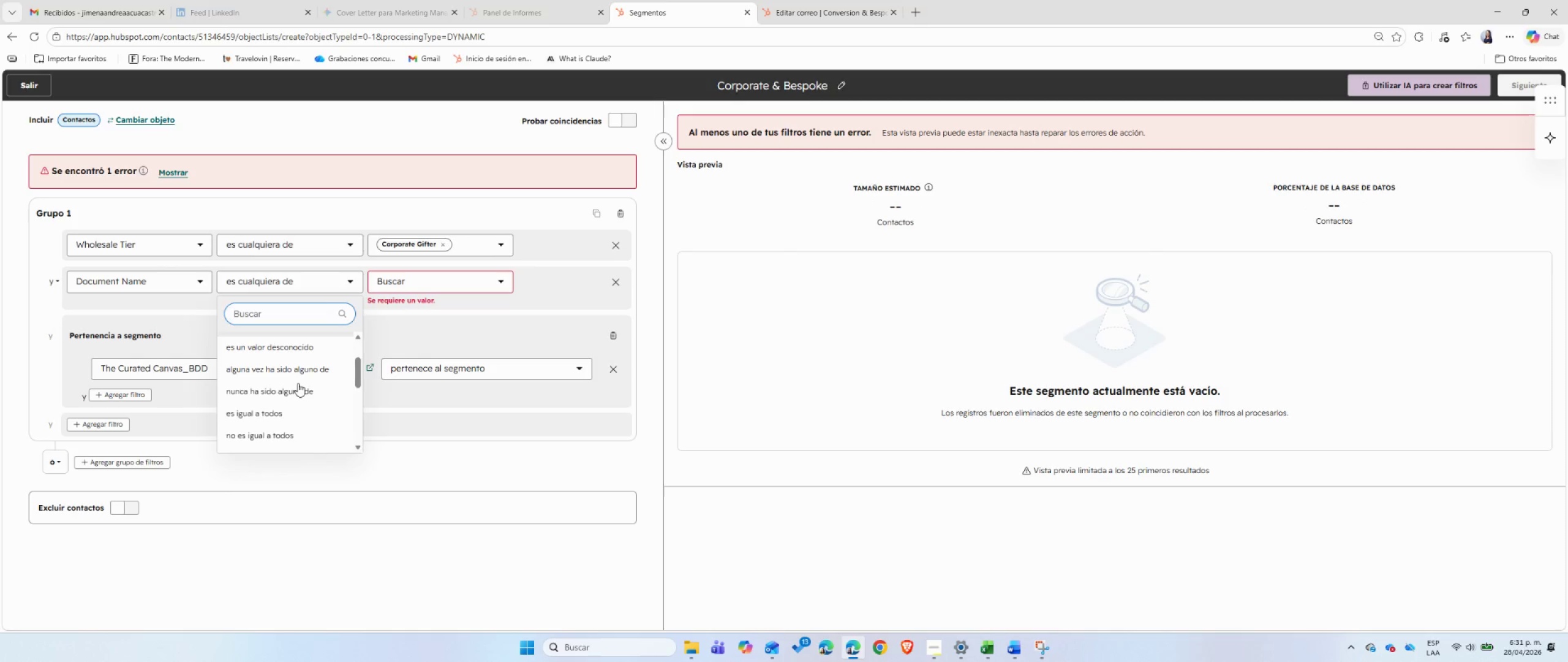 
scroll: coordinate [298, 383], scroll_direction: up, amount: 5.0
 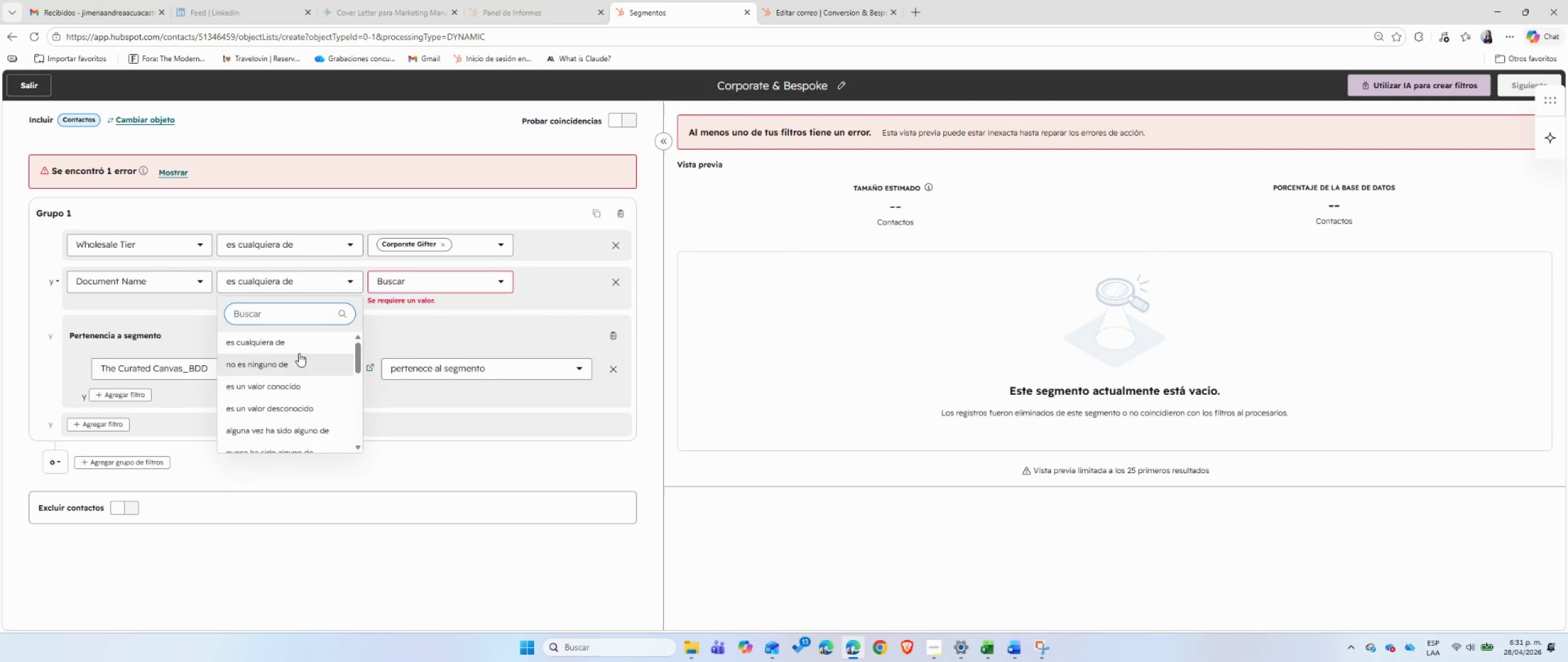 
left_click([299, 346])
 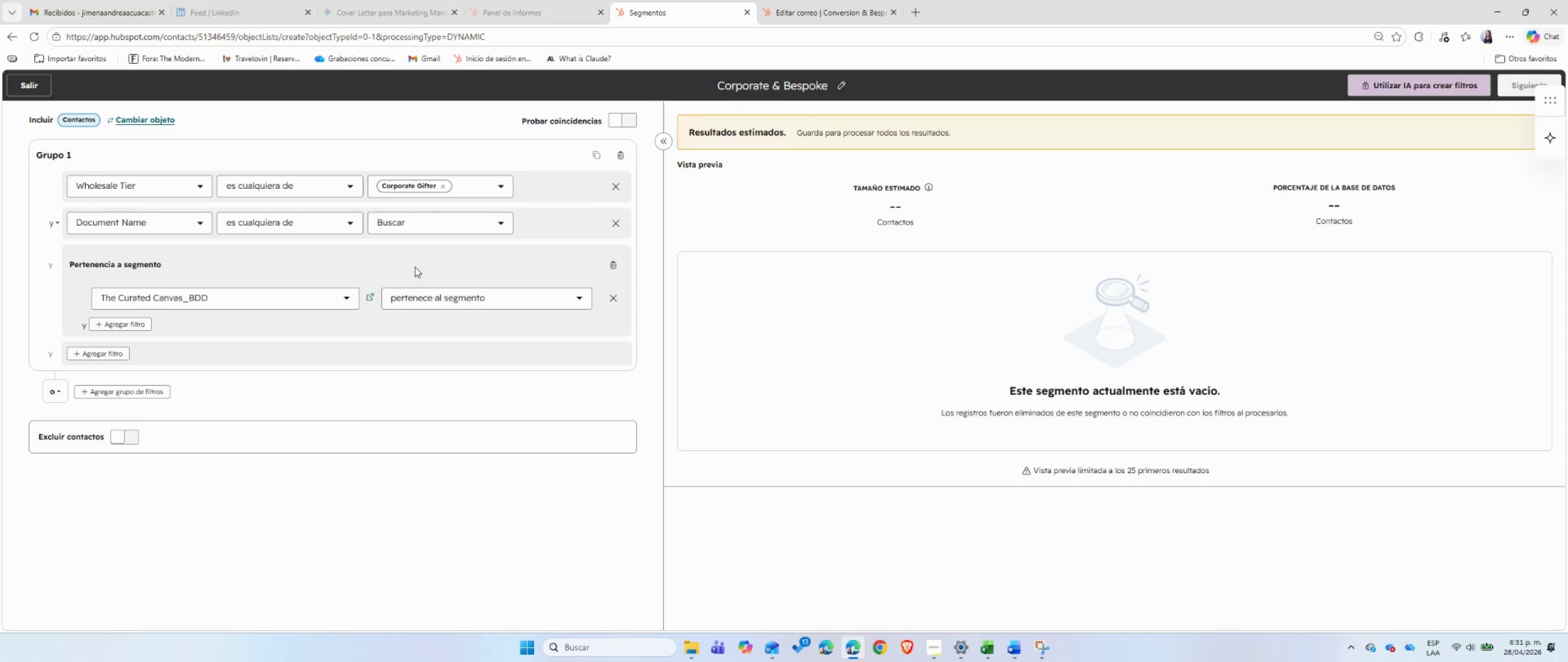 
left_click([418, 227])
 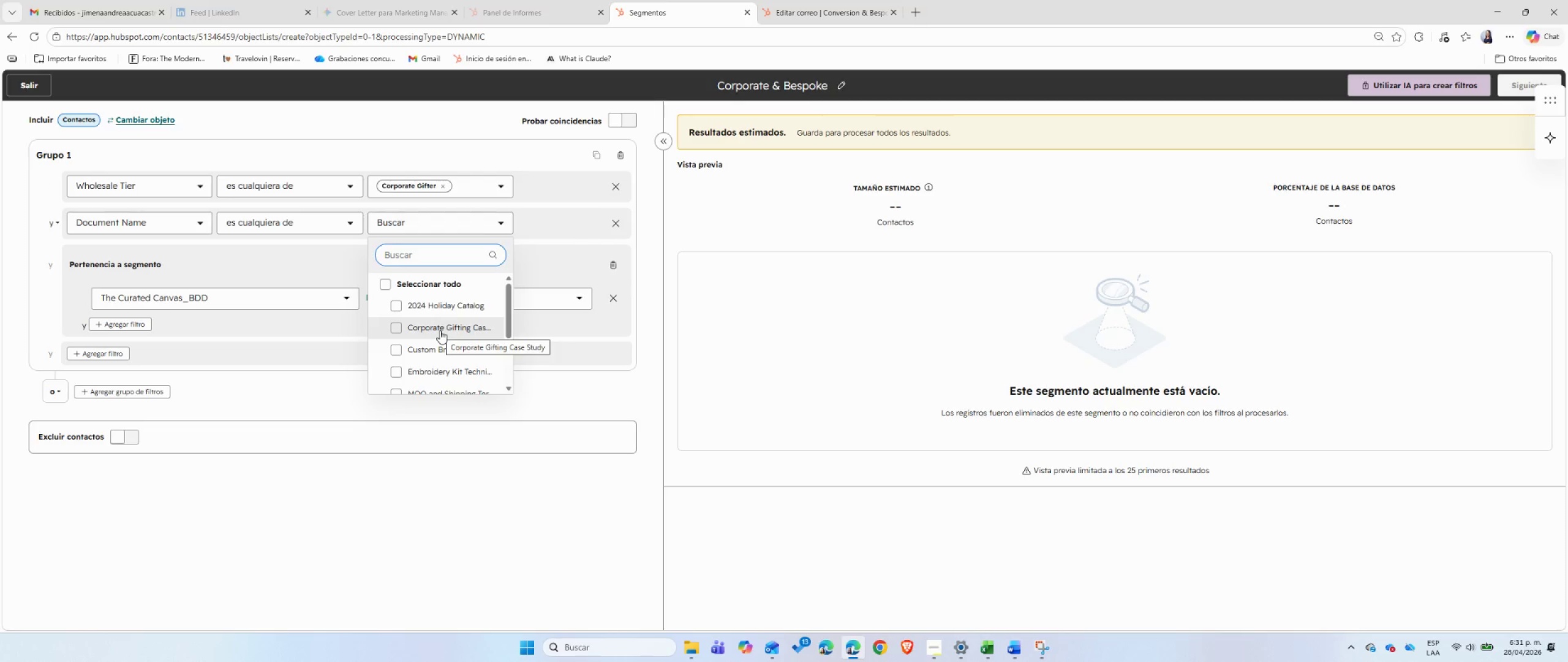 
wait(5.53)
 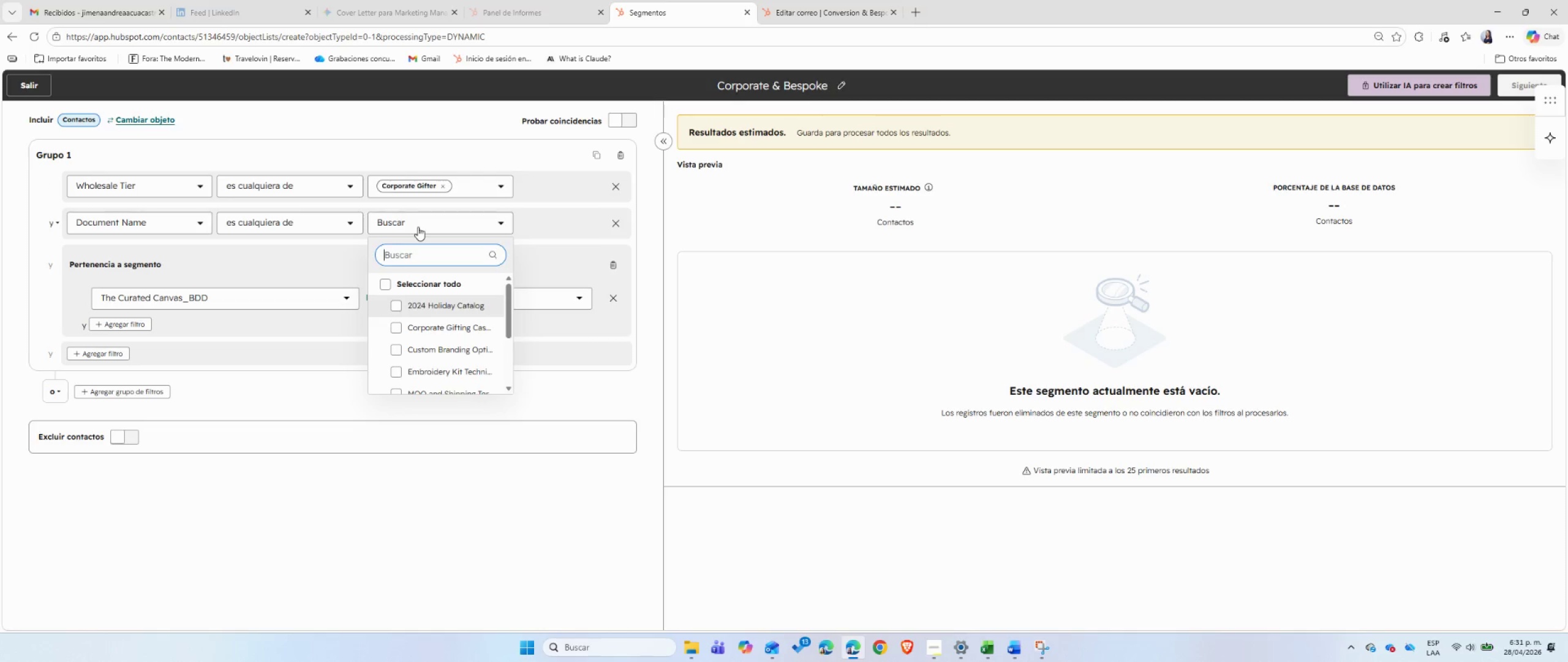 
left_click([396, 332])